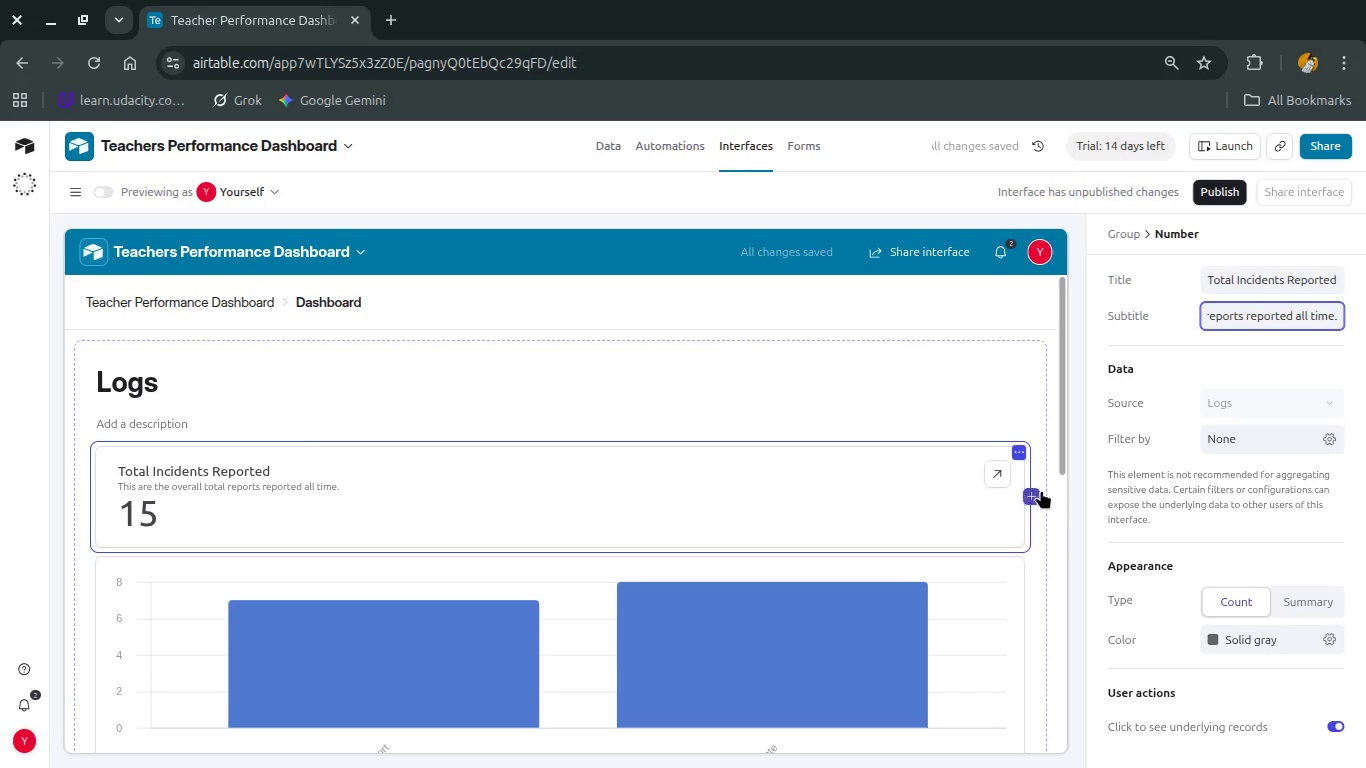 
left_click([1032, 495])
 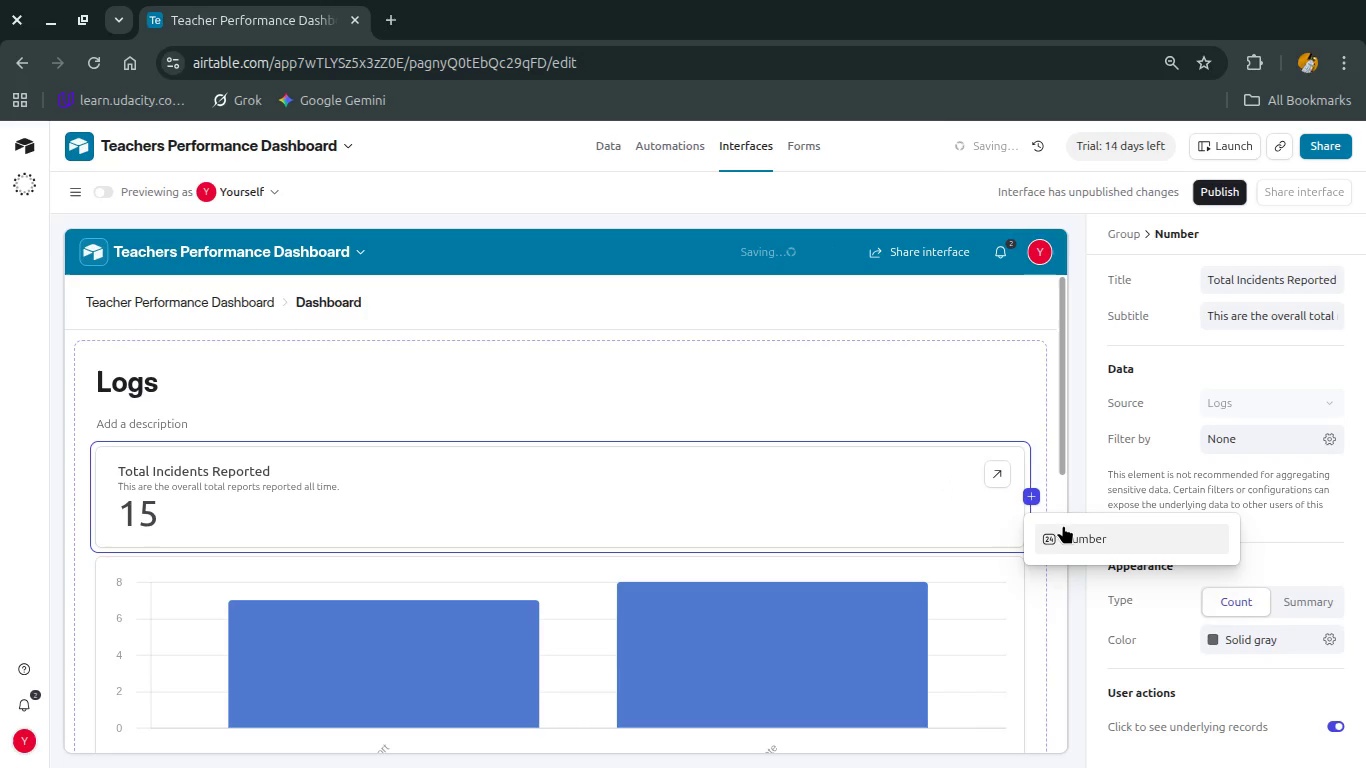 
left_click([1066, 529])
 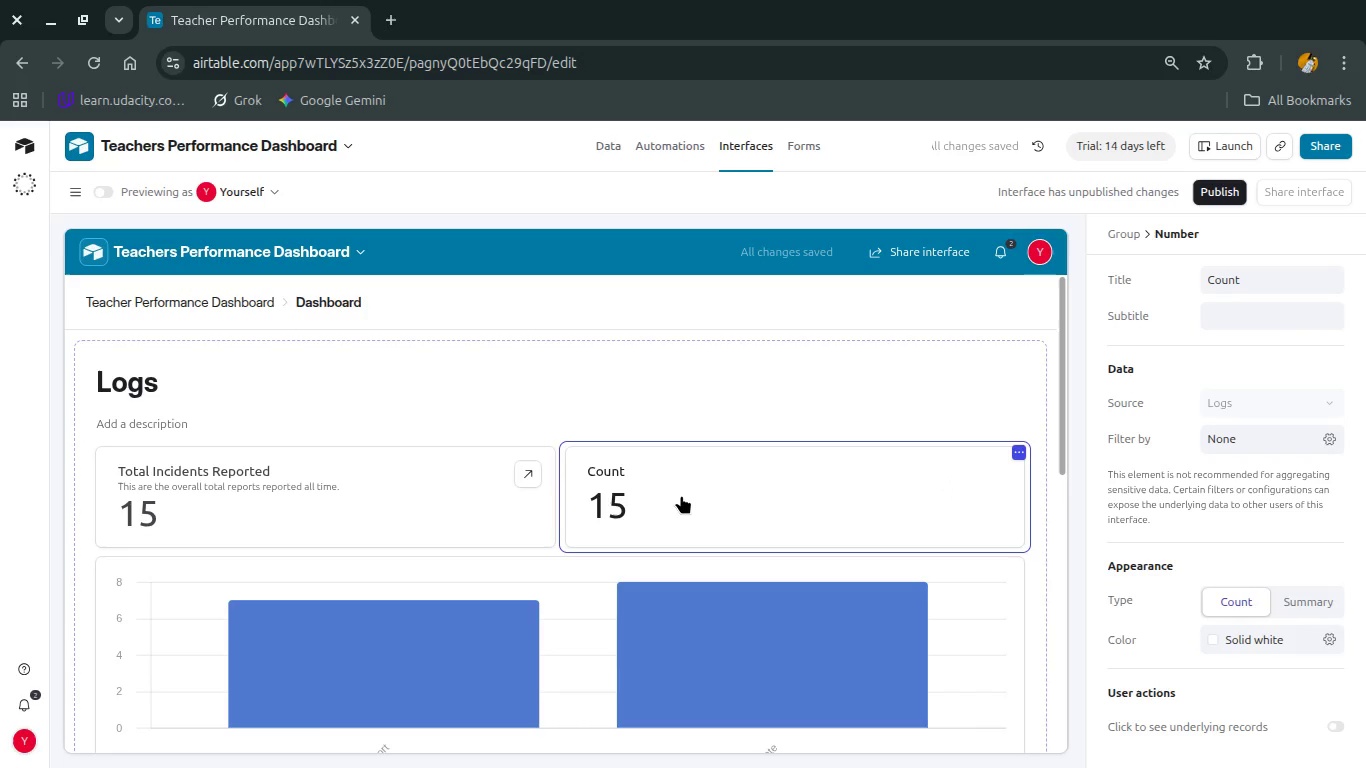 
double_click([680, 495])
 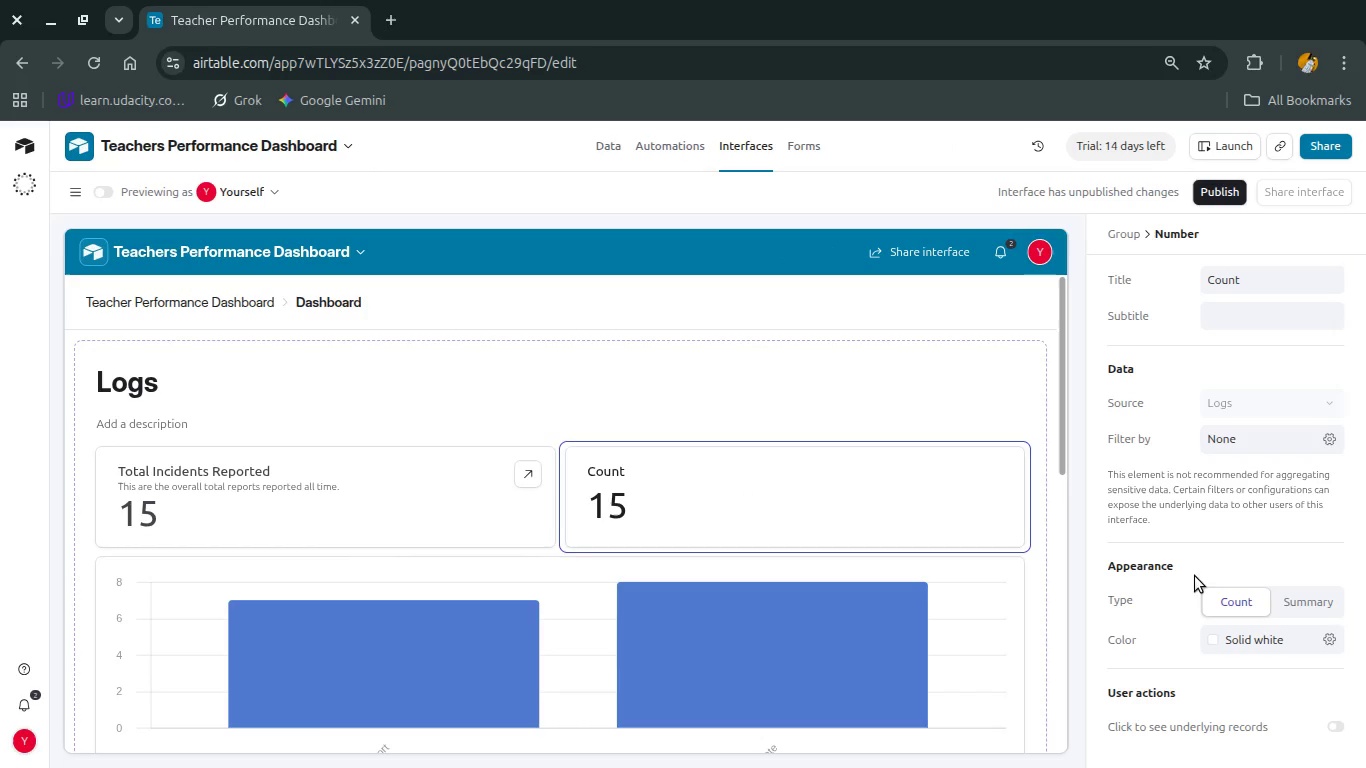 
wait(6.46)
 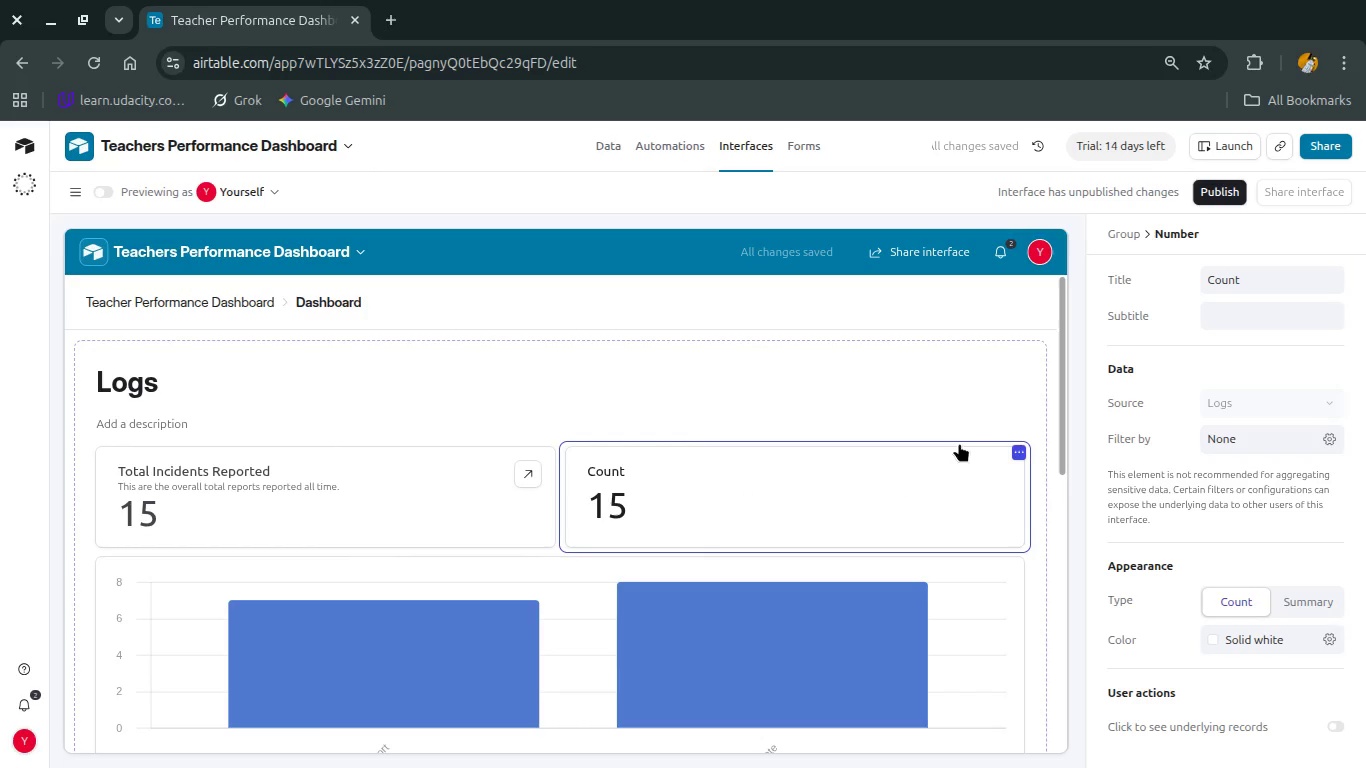 
left_click([1237, 446])
 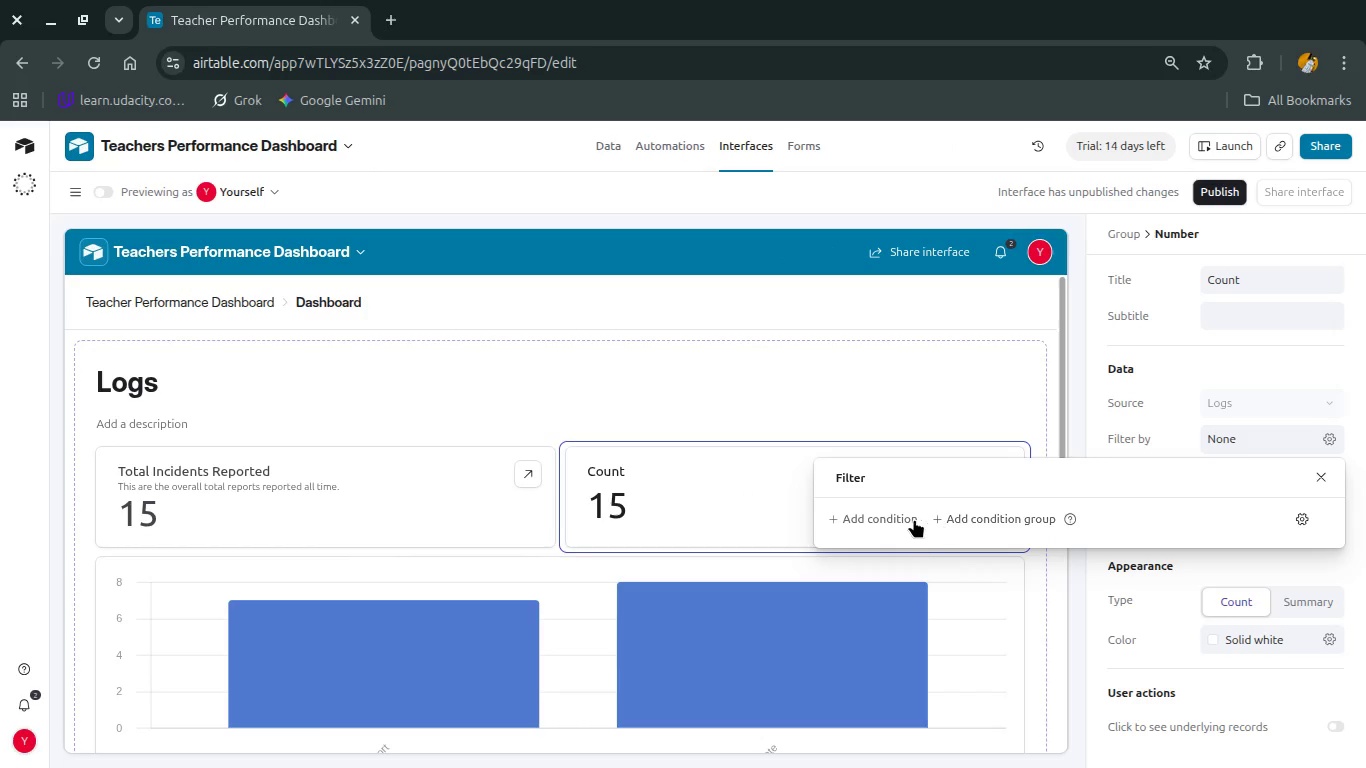 
left_click([905, 515])
 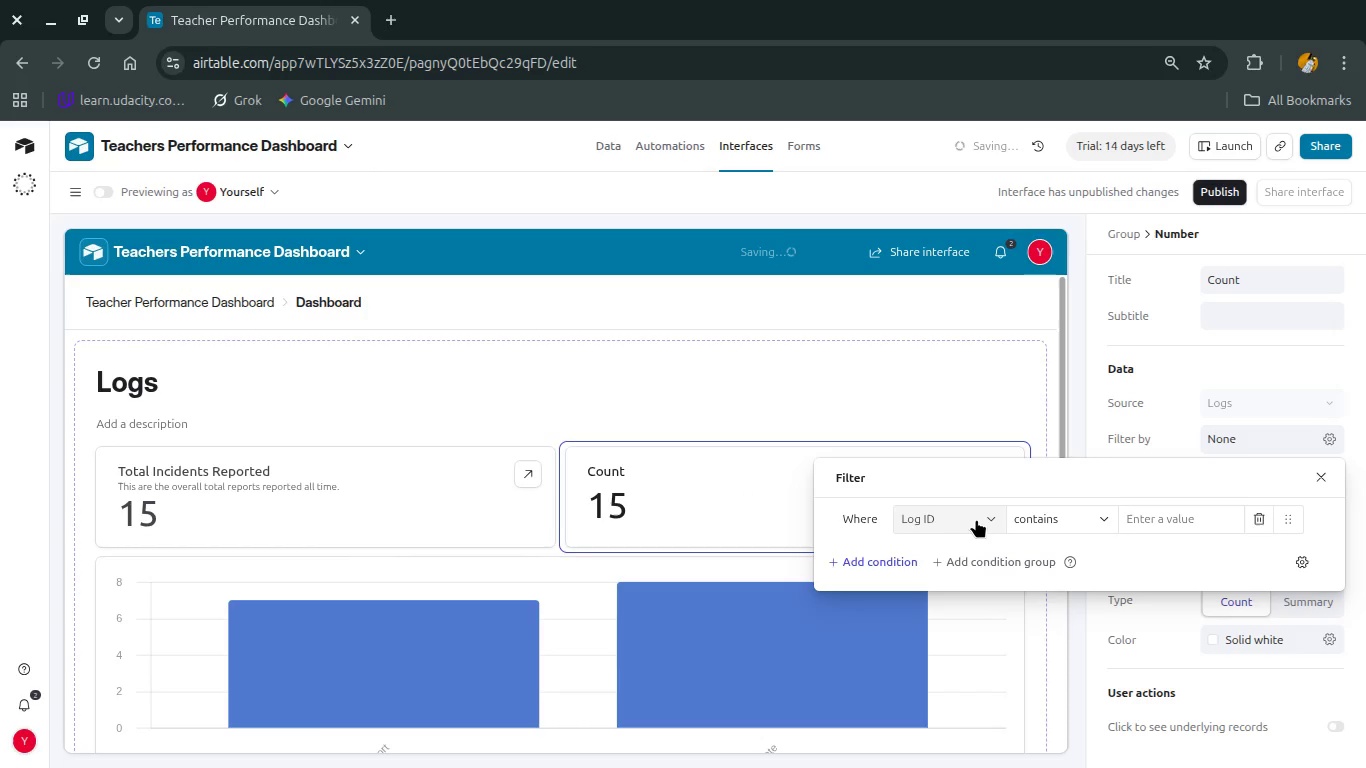 
left_click([960, 521])
 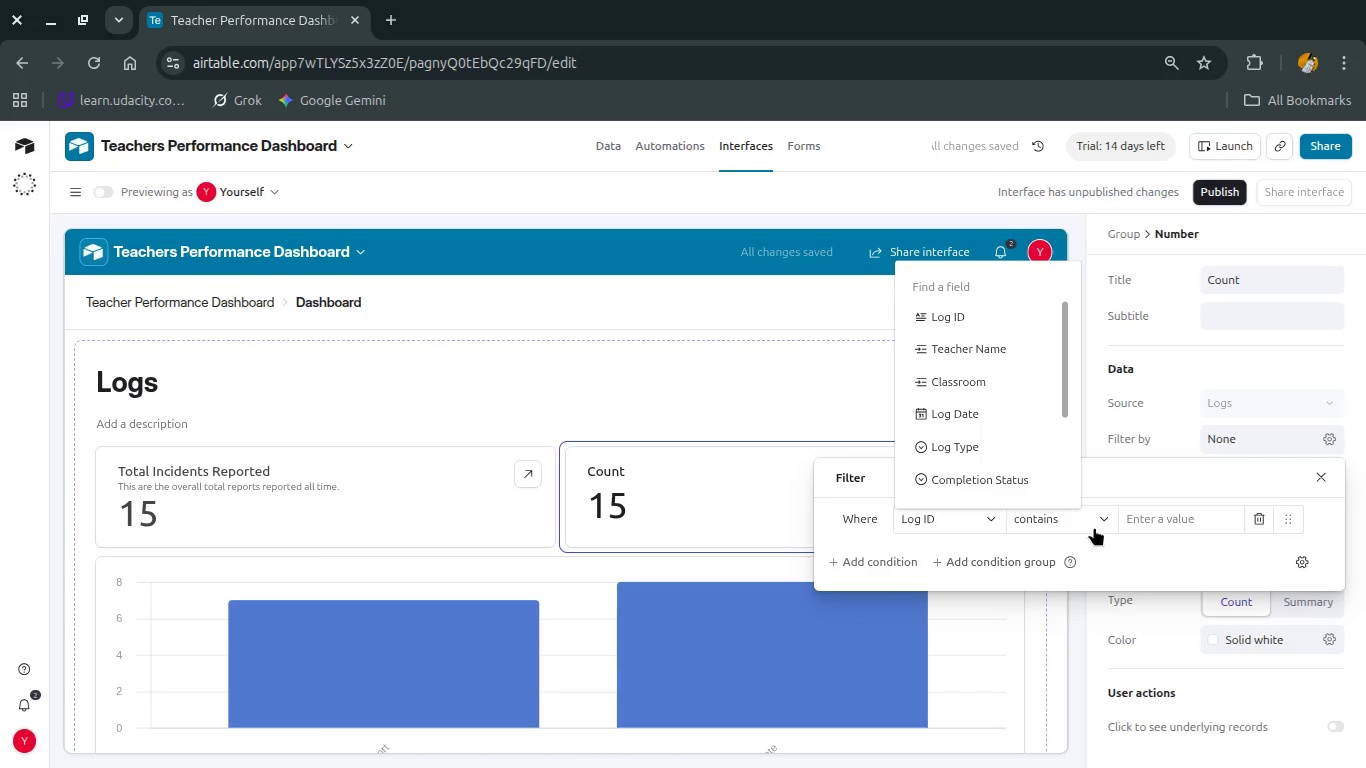 
left_click([1322, 477])
 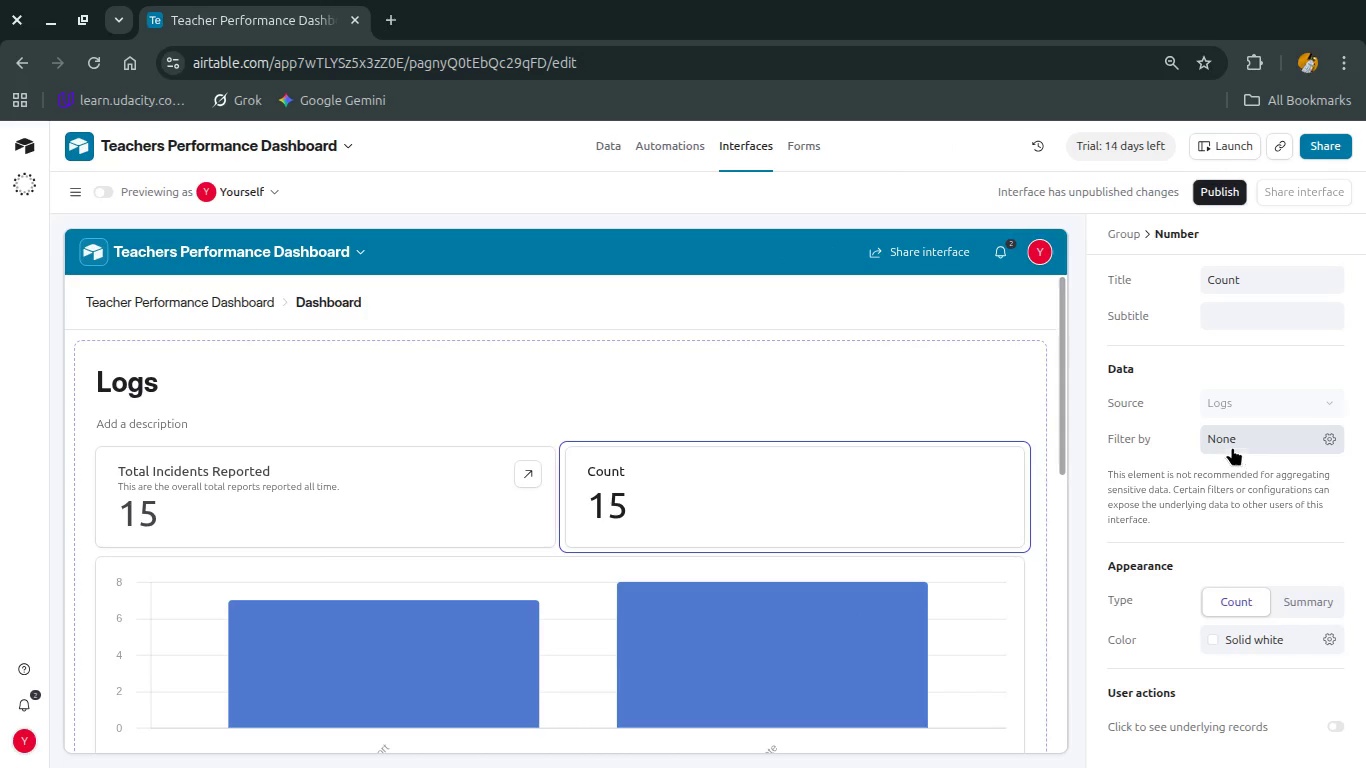 
left_click([1233, 444])
 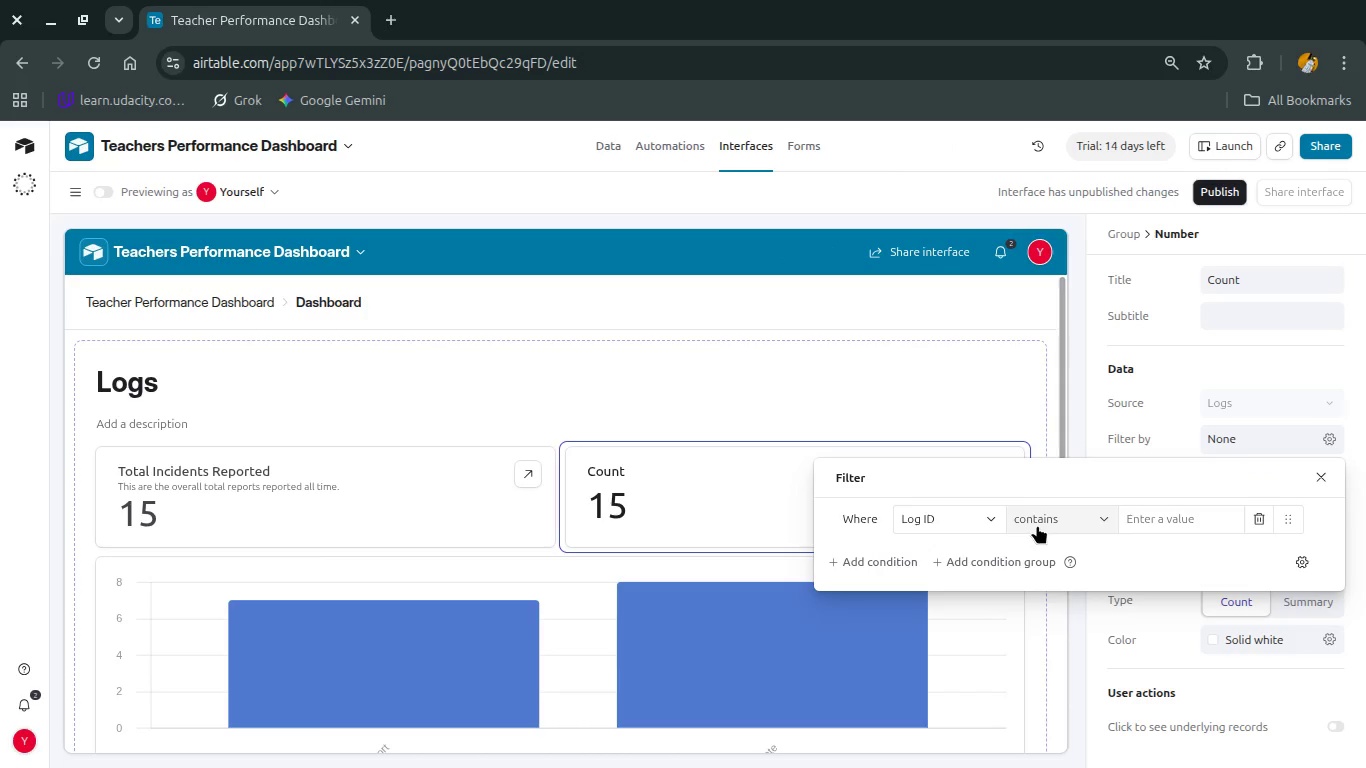 
left_click([973, 562])
 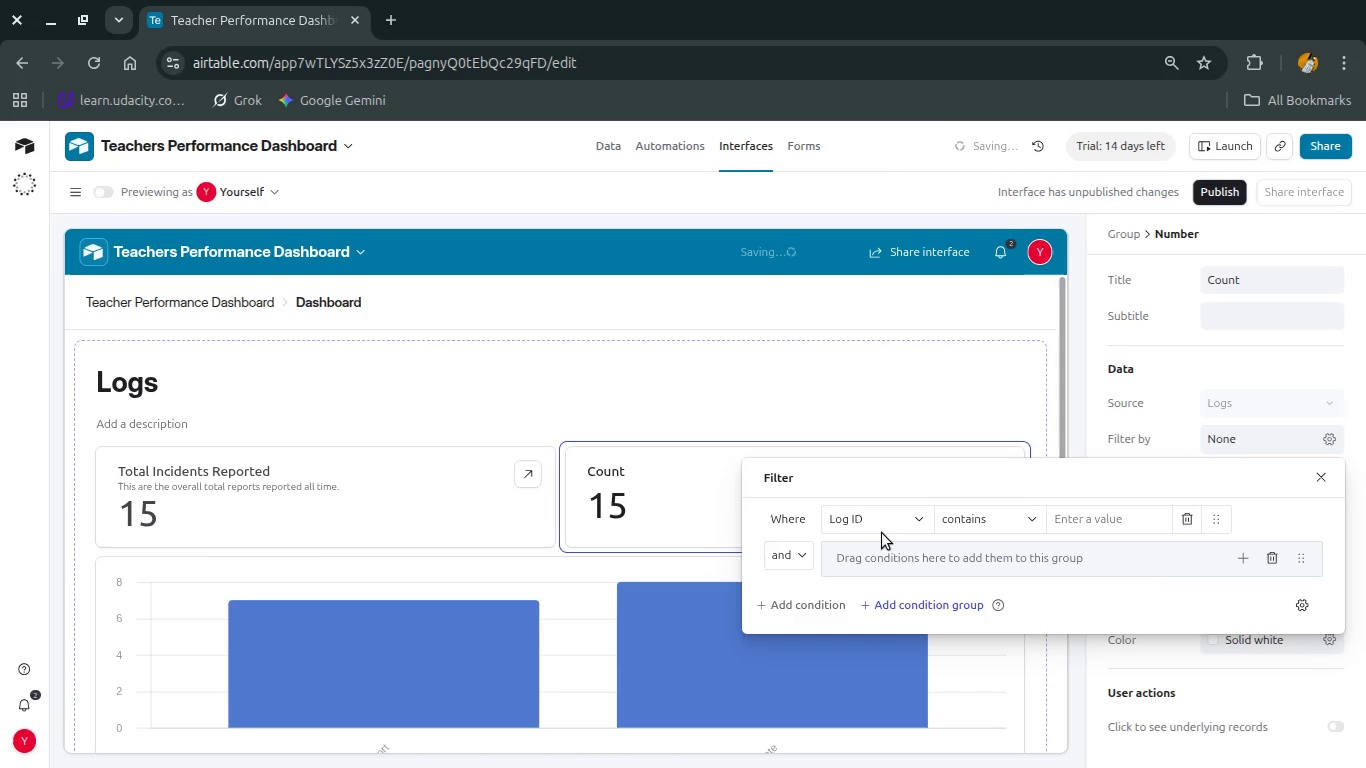 
left_click([889, 526])
 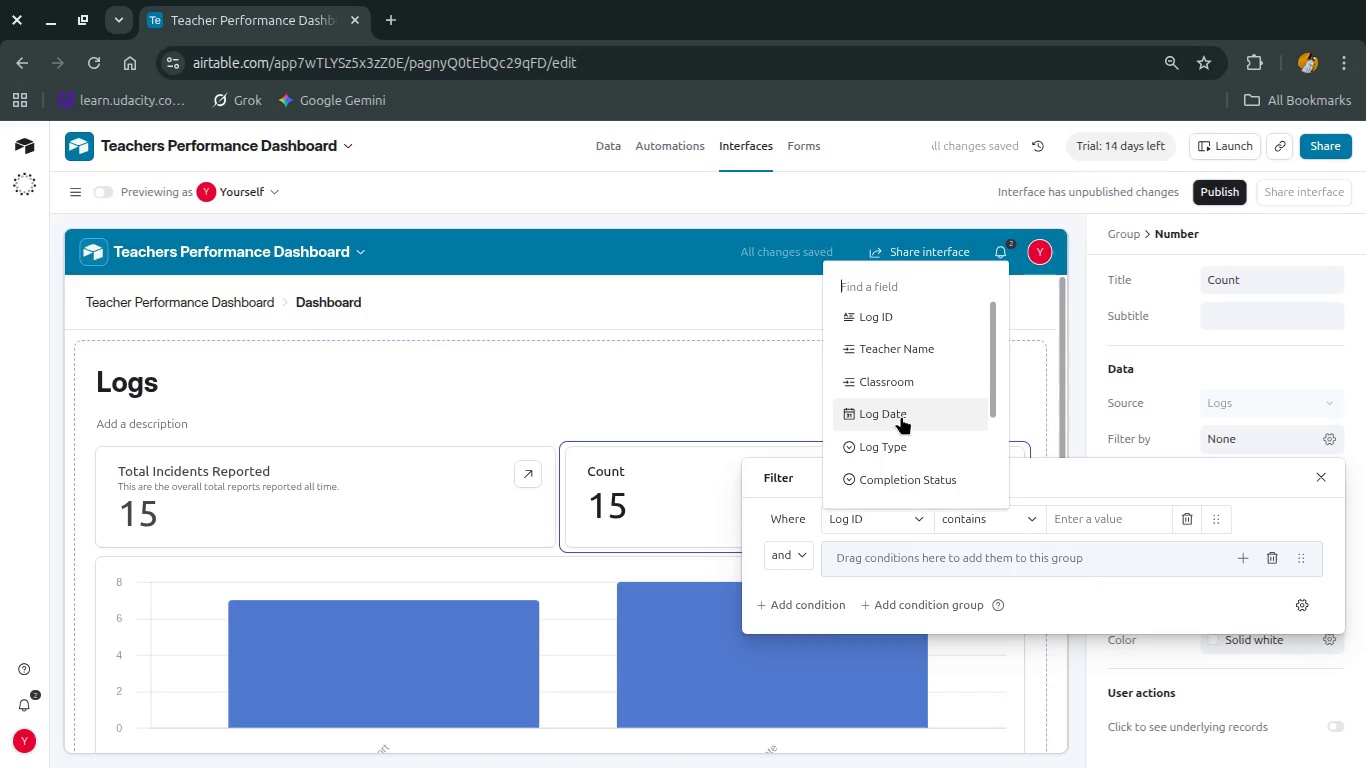 
left_click([901, 416])
 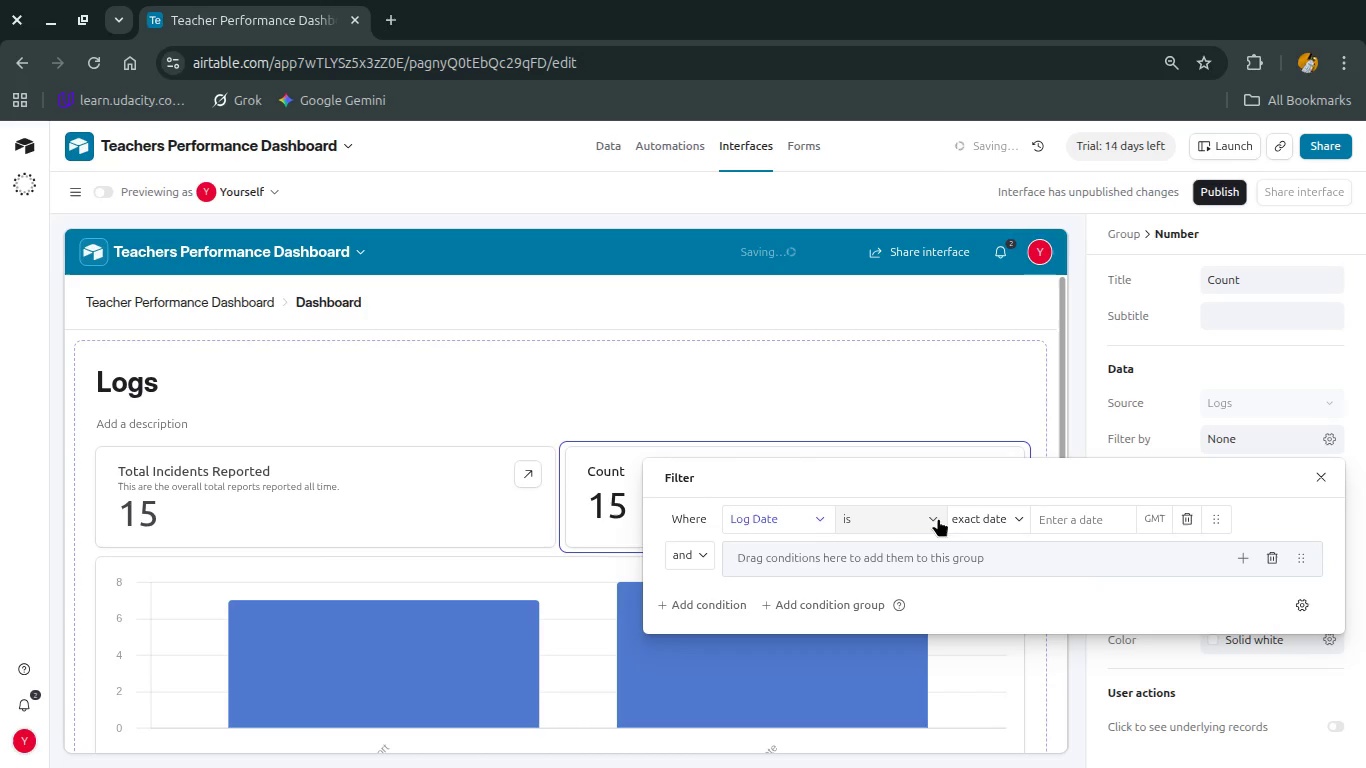 
left_click([905, 519])
 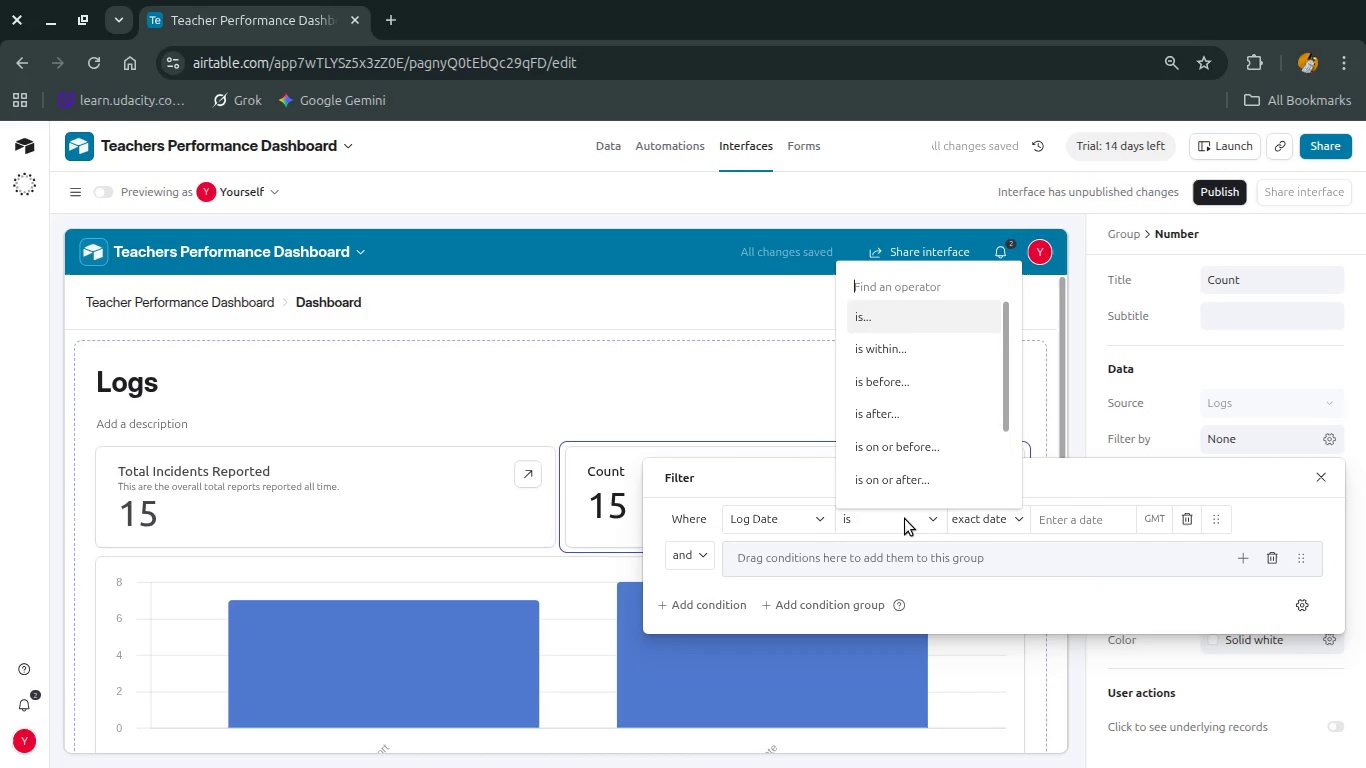 
left_click([905, 519])
 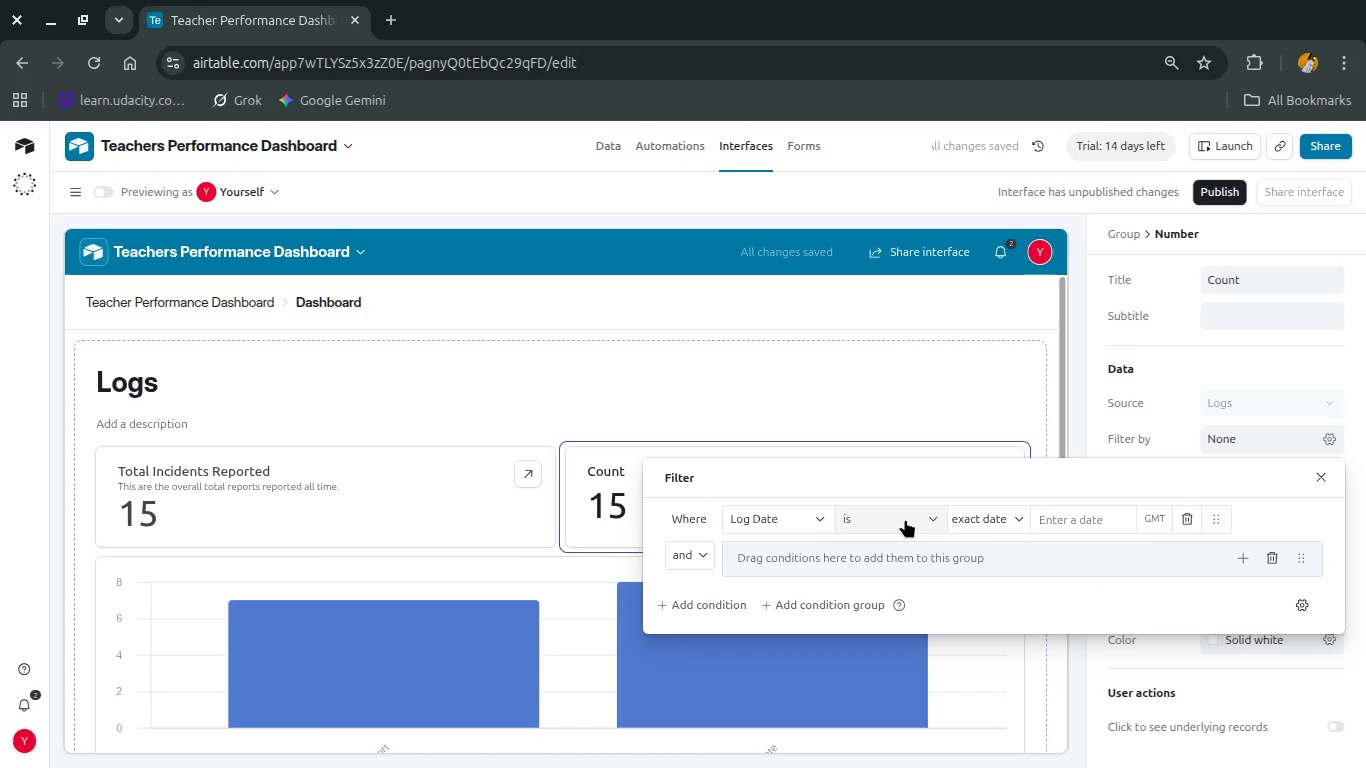 
left_click([905, 519])
 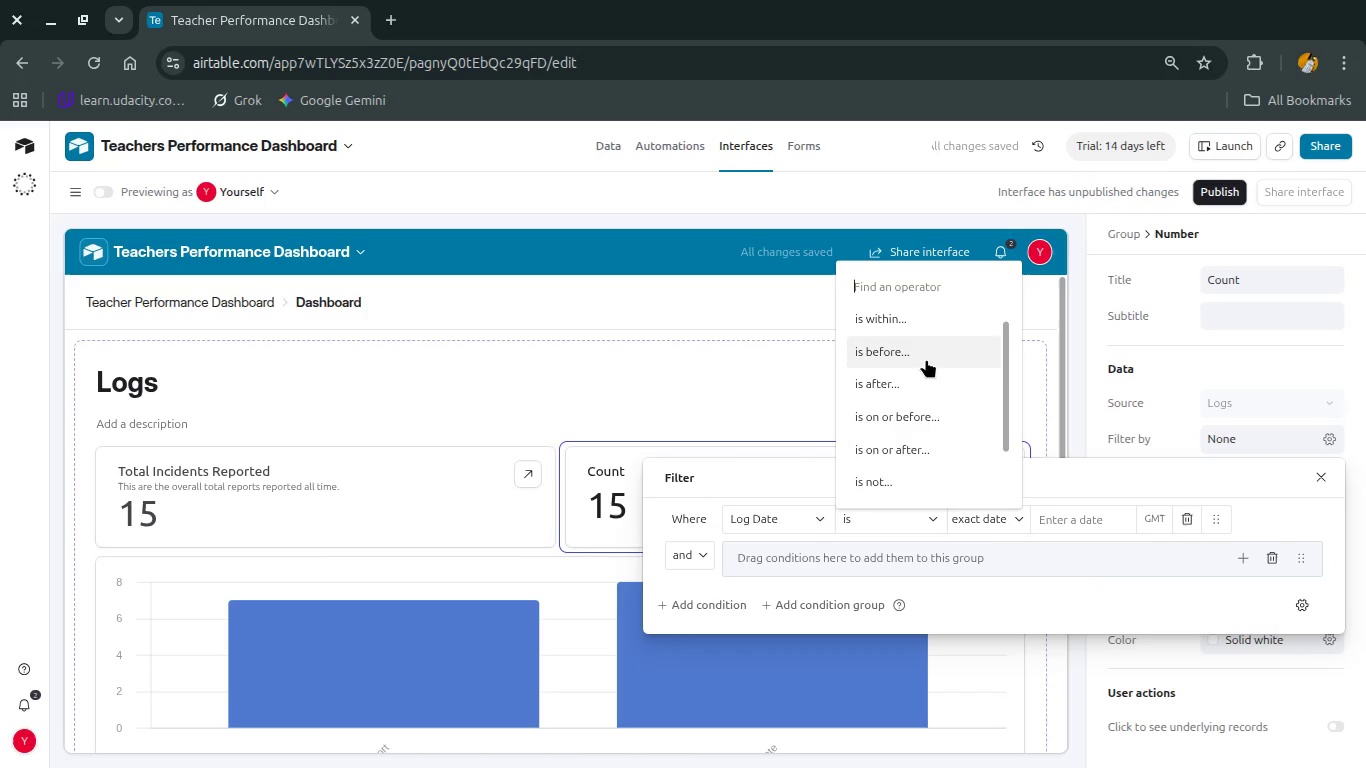 
left_click([926, 359])
 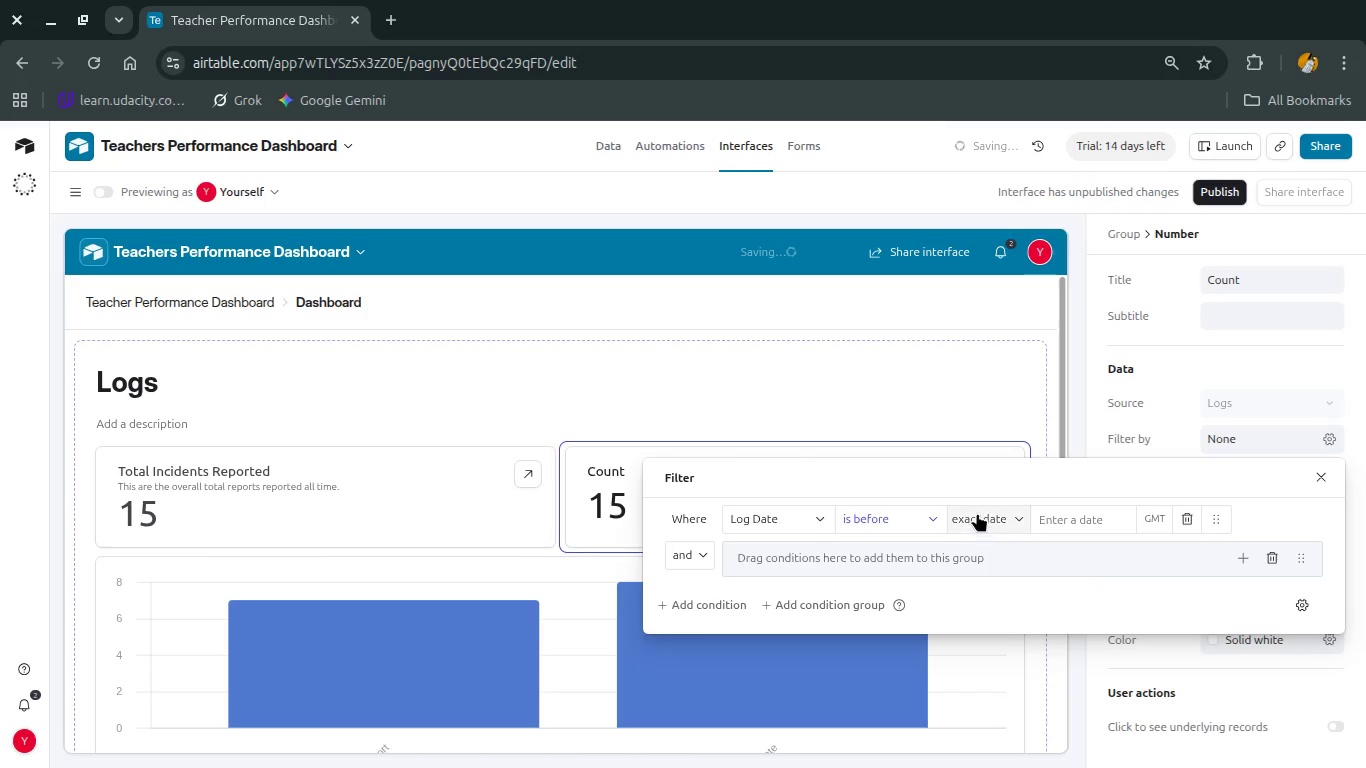 
left_click([977, 512])
 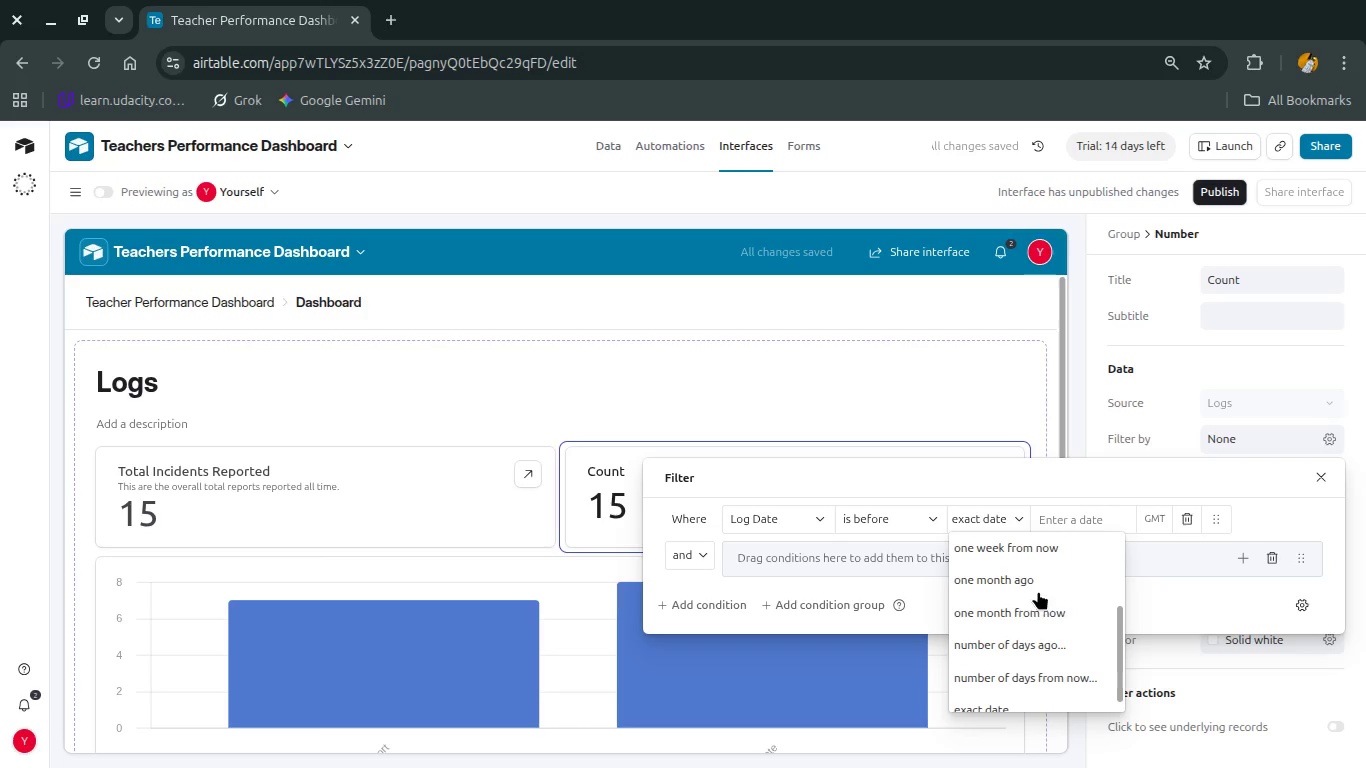 
scroll: coordinate [1038, 592], scroll_direction: up, amount: 2.0
 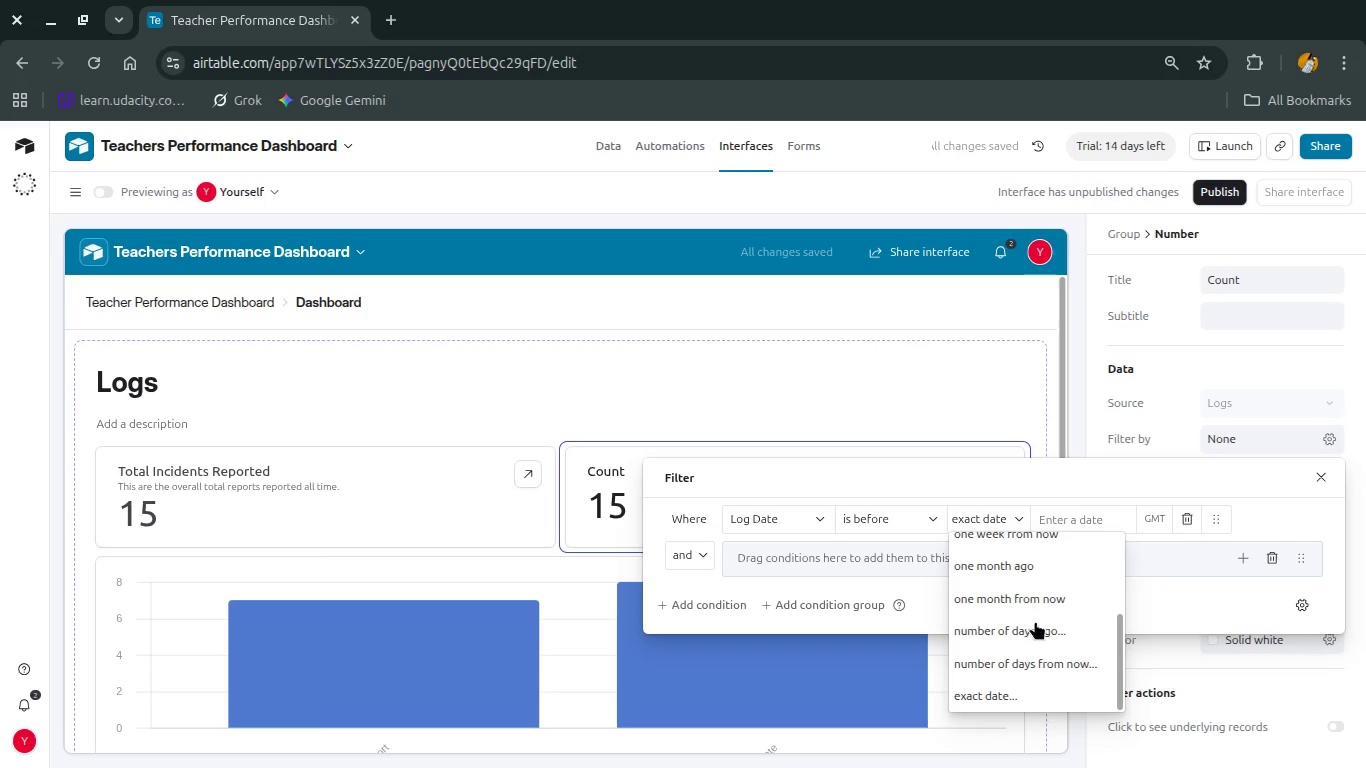 
scroll: coordinate [1049, 662], scroll_direction: down, amount: 1.0
 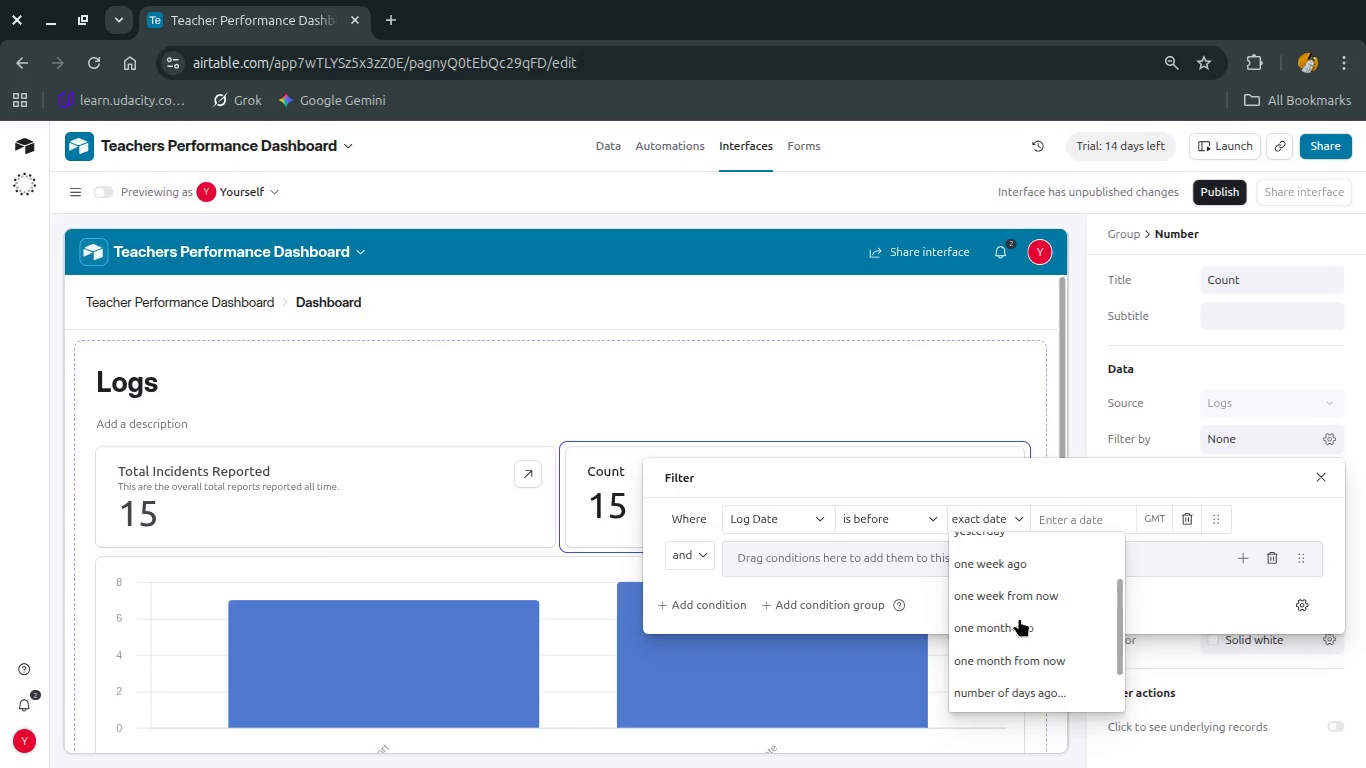 
wait(10.74)
 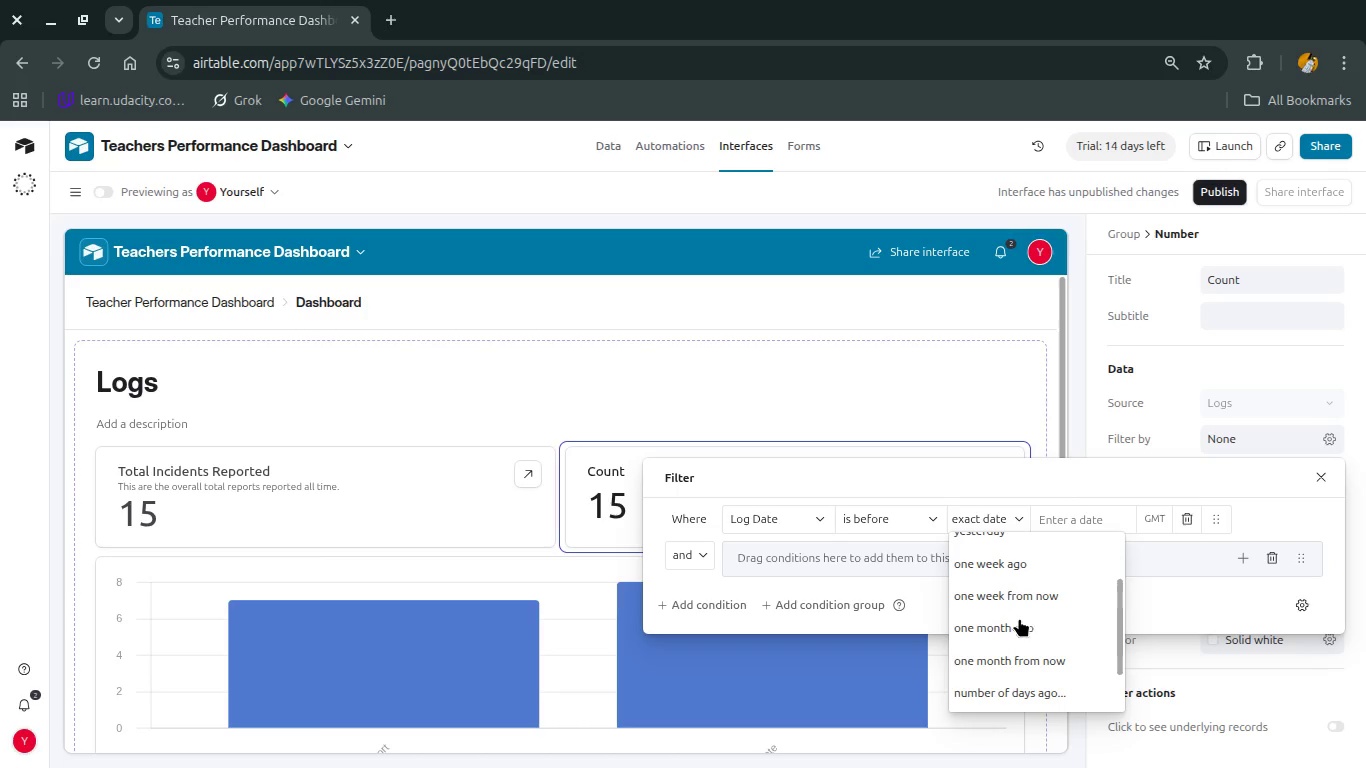 
left_click([1022, 629])
 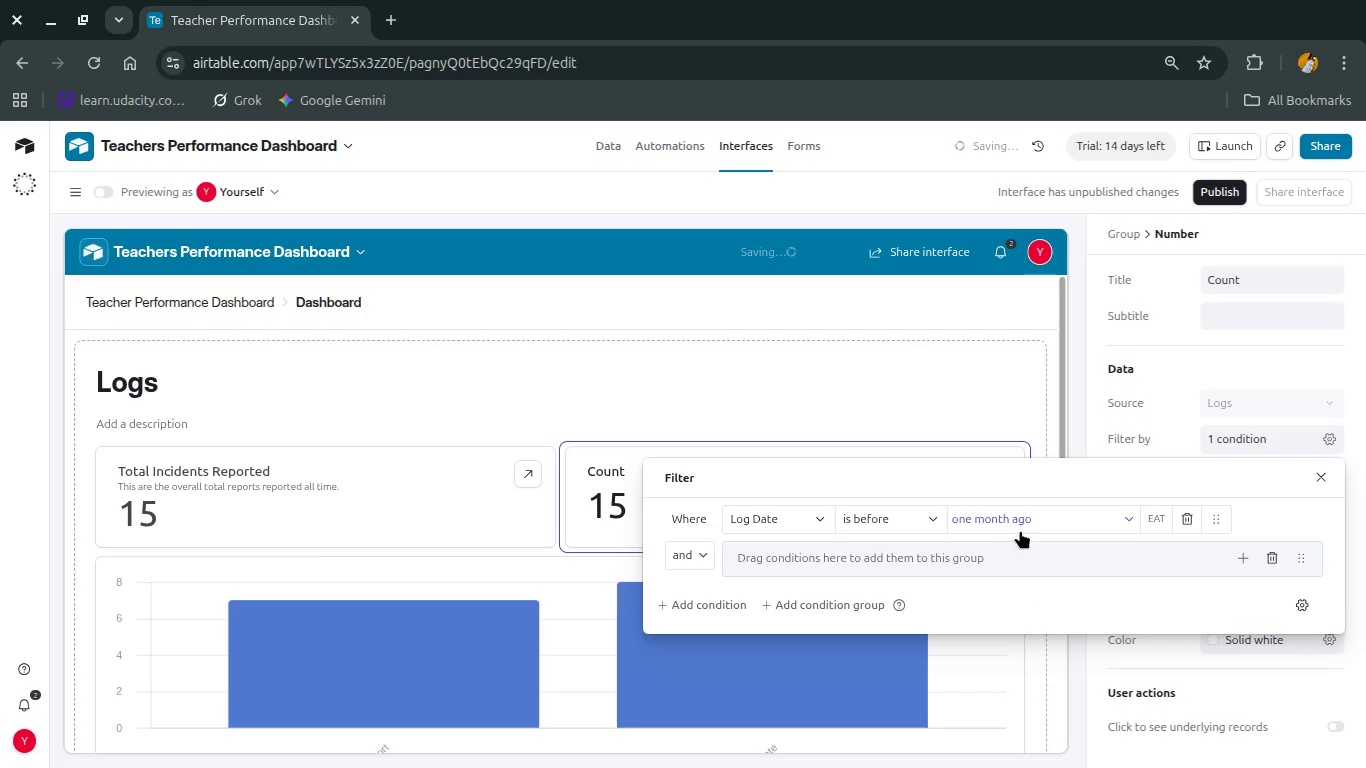 
left_click([1023, 522])
 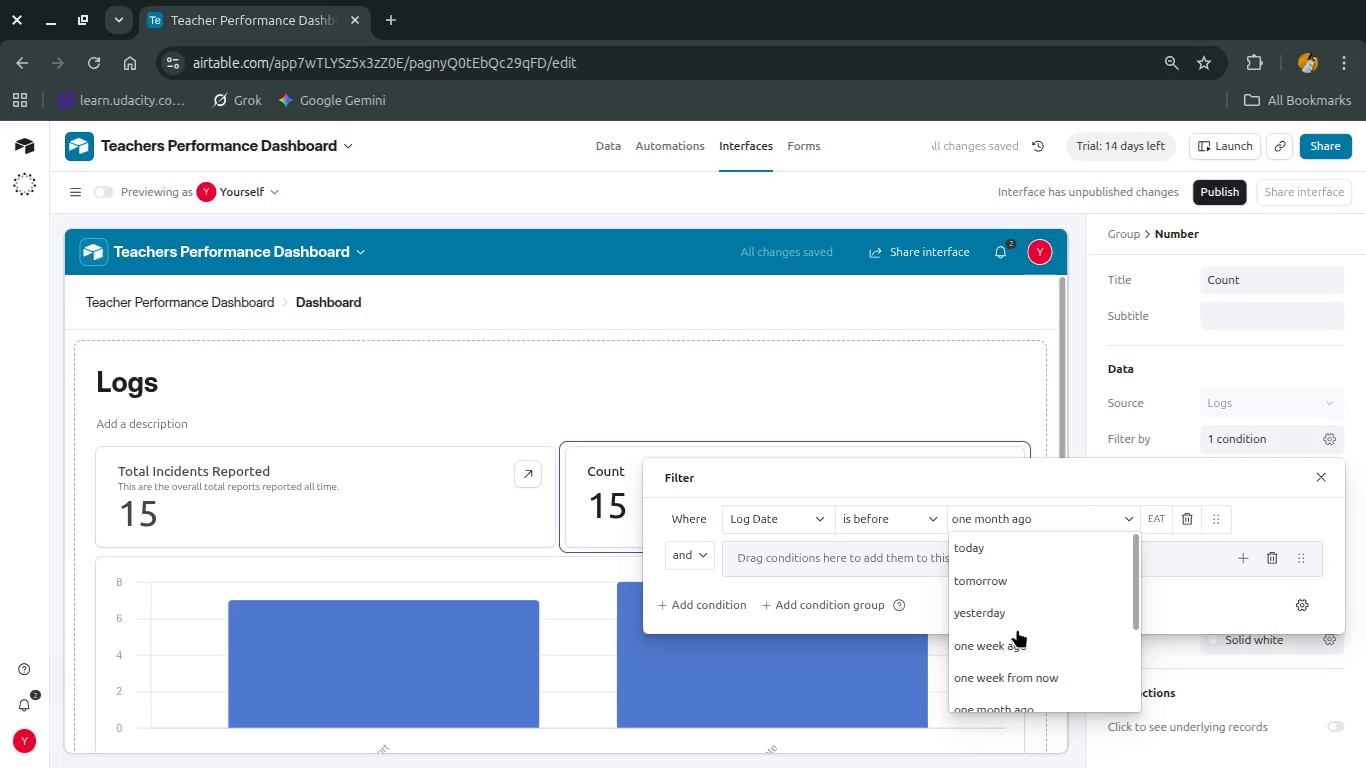 
scroll: coordinate [1017, 629], scroll_direction: down, amount: 1.0
 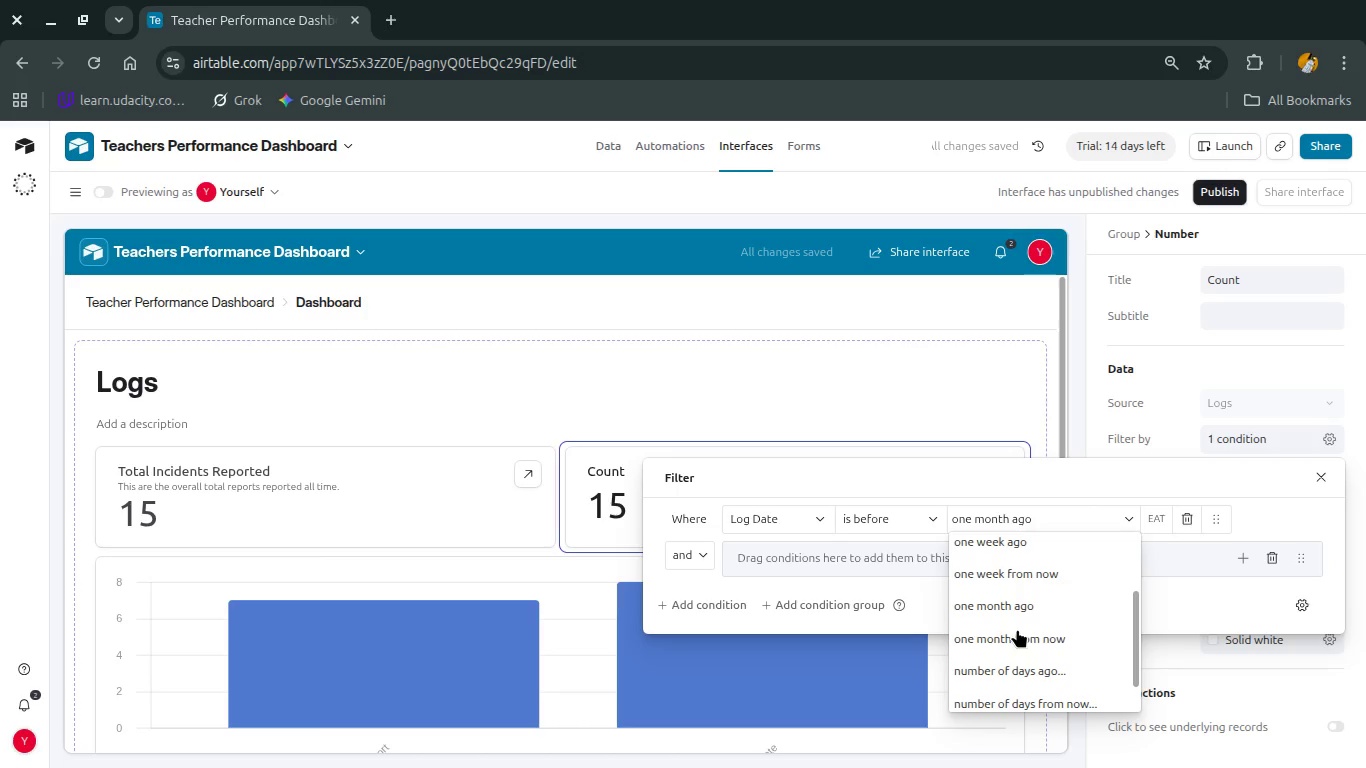 
left_click([1017, 629])
 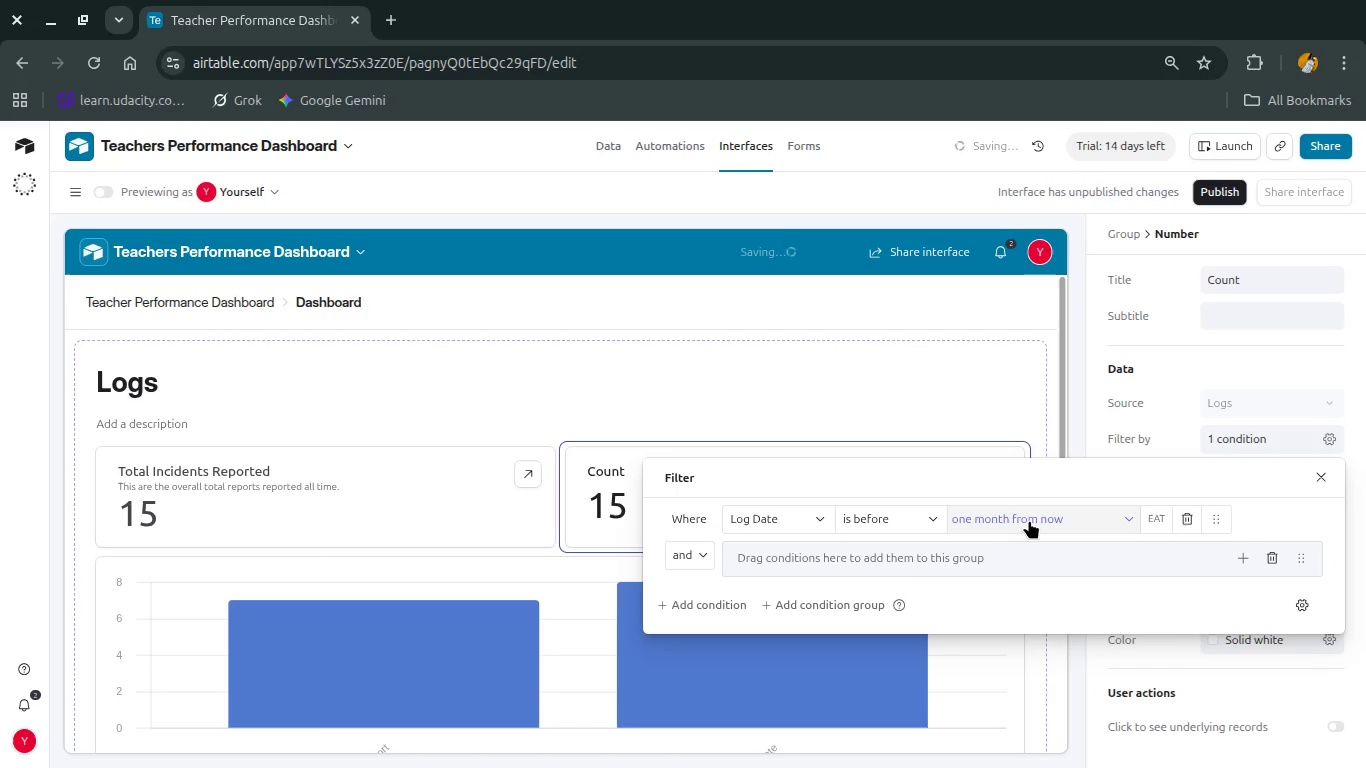 
left_click([1029, 518])
 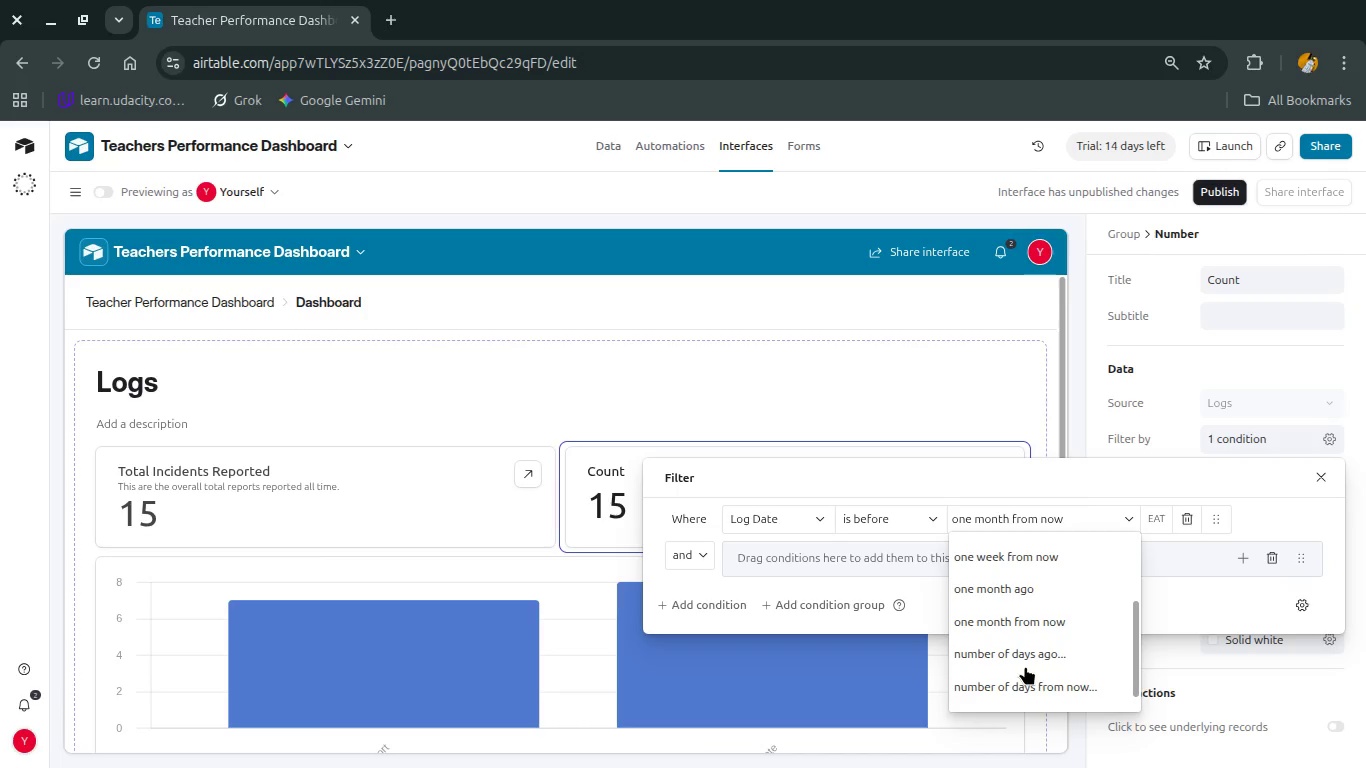 
wait(11.7)
 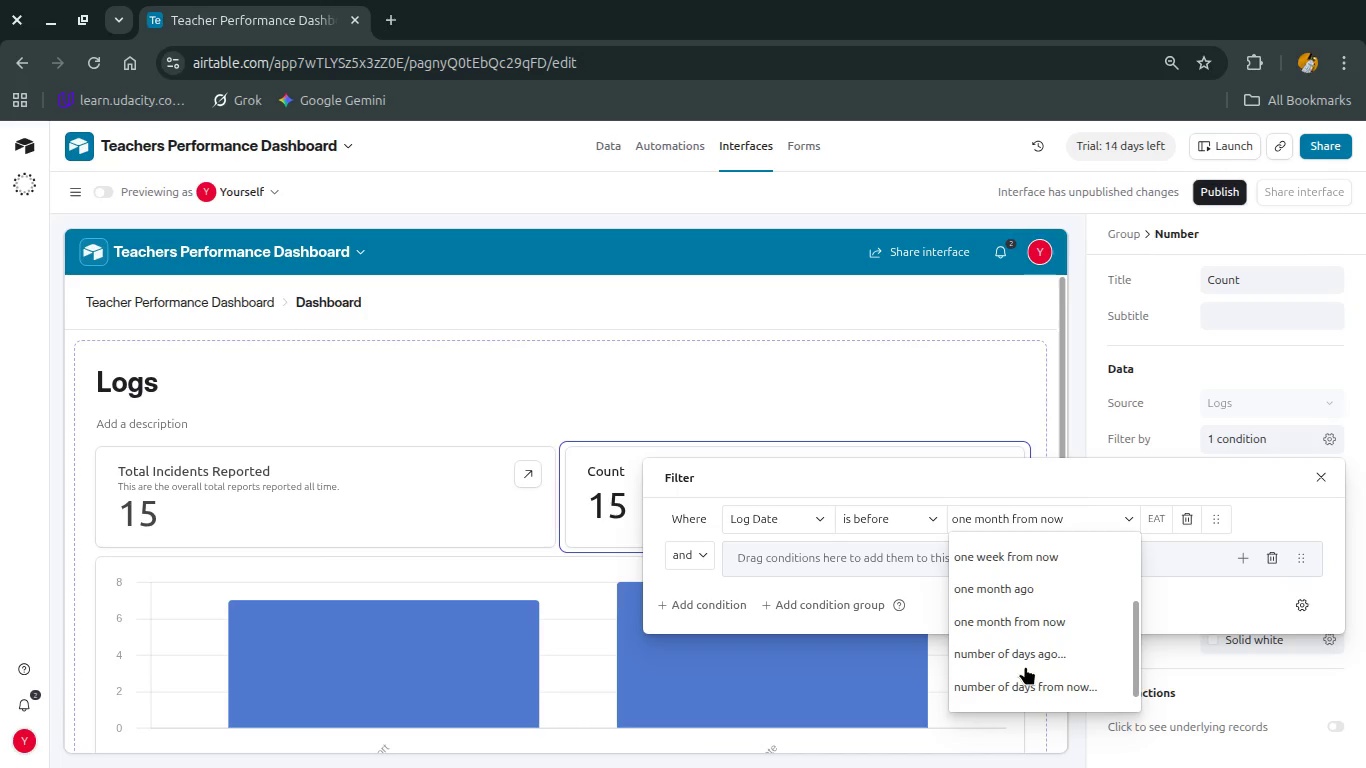 
left_click([1161, 559])
 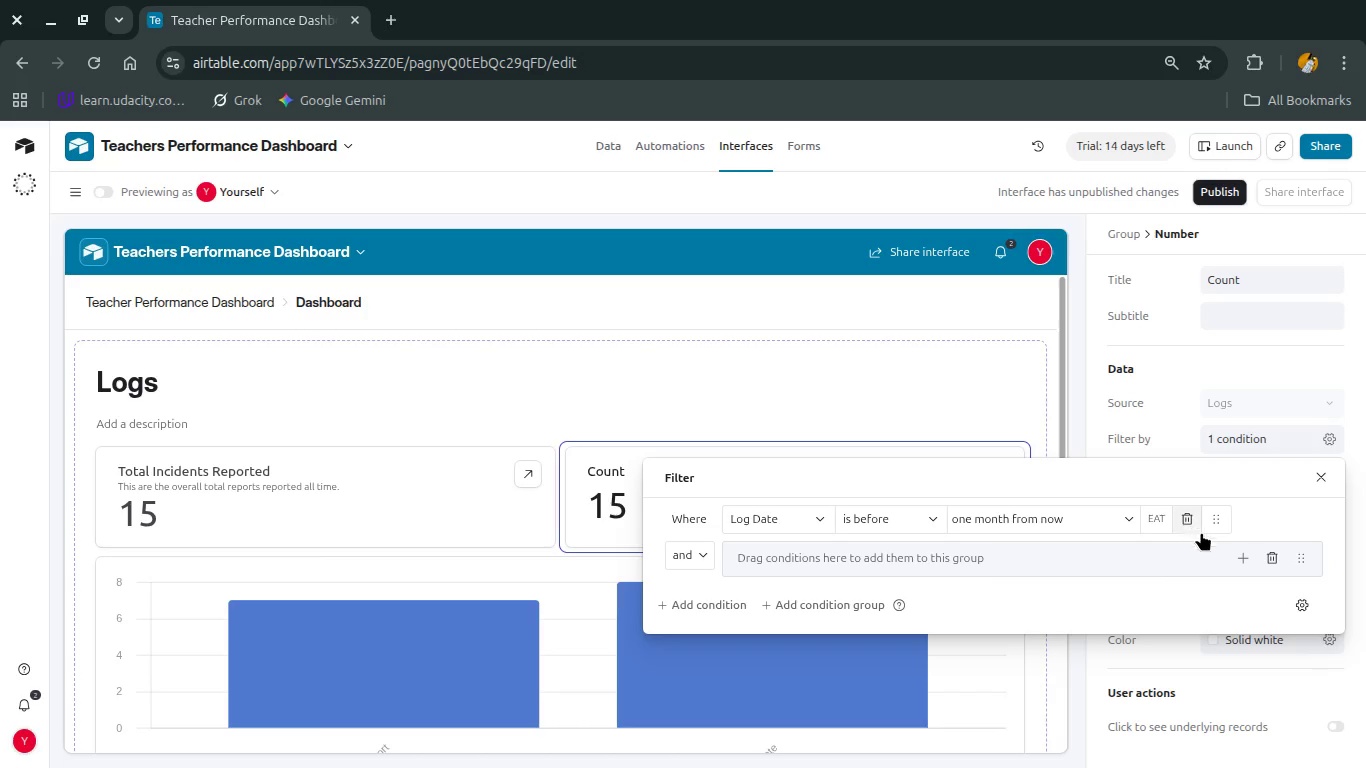 
left_click([944, 567])
 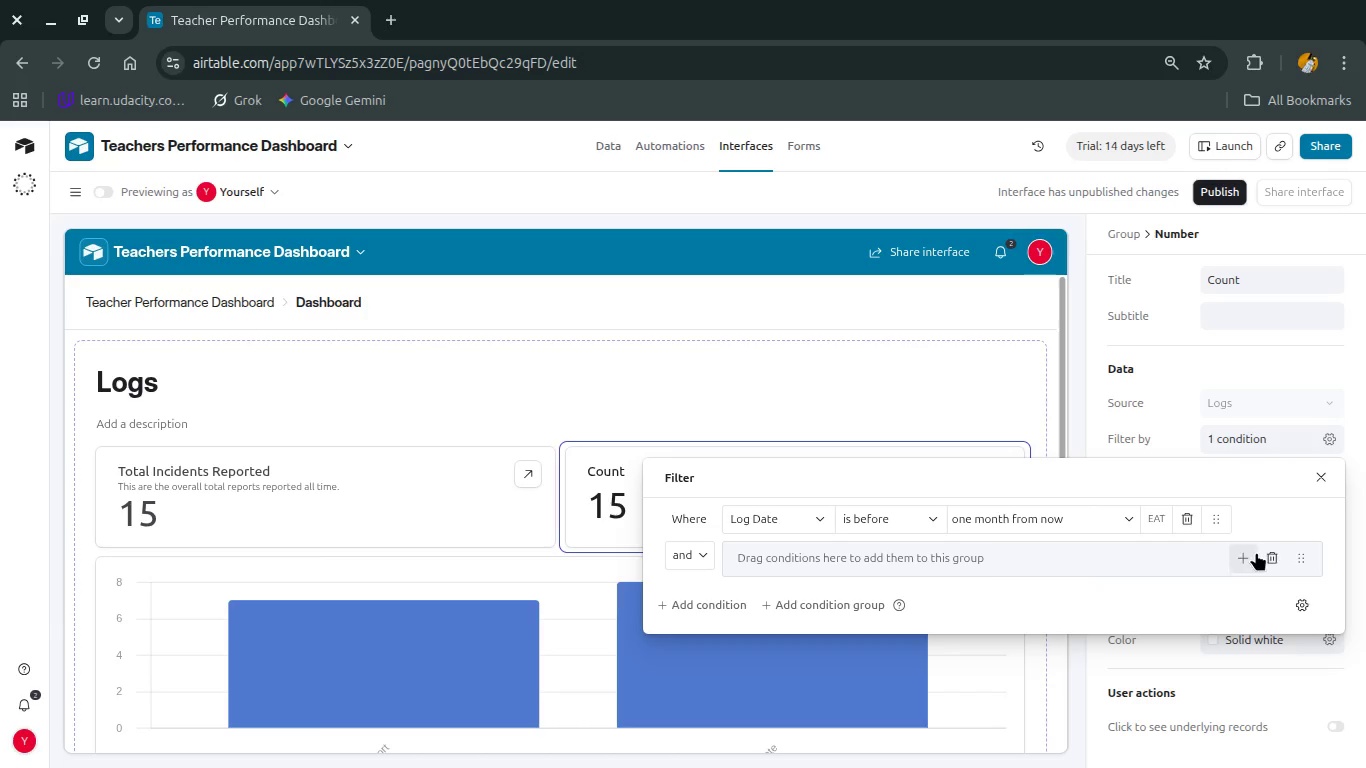 
left_click([1244, 560])
 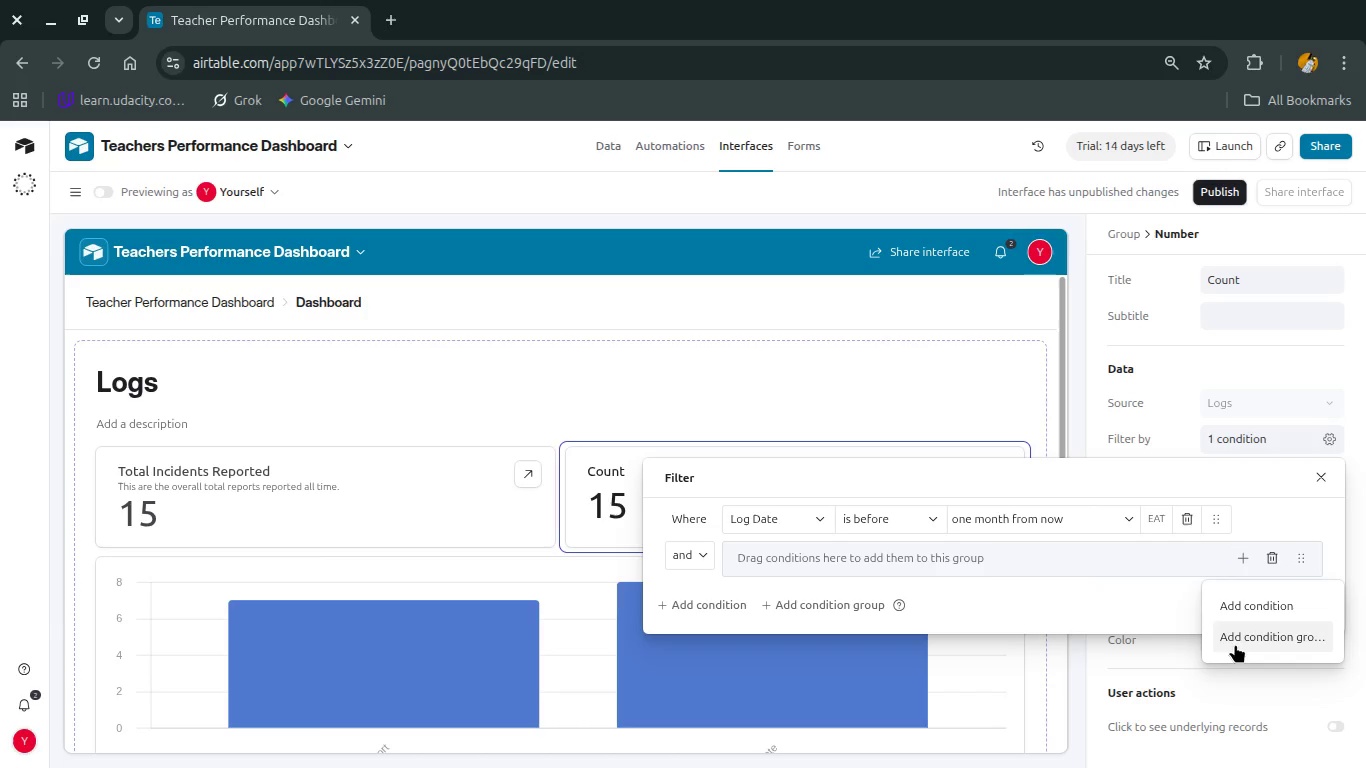 
left_click([1247, 611])
 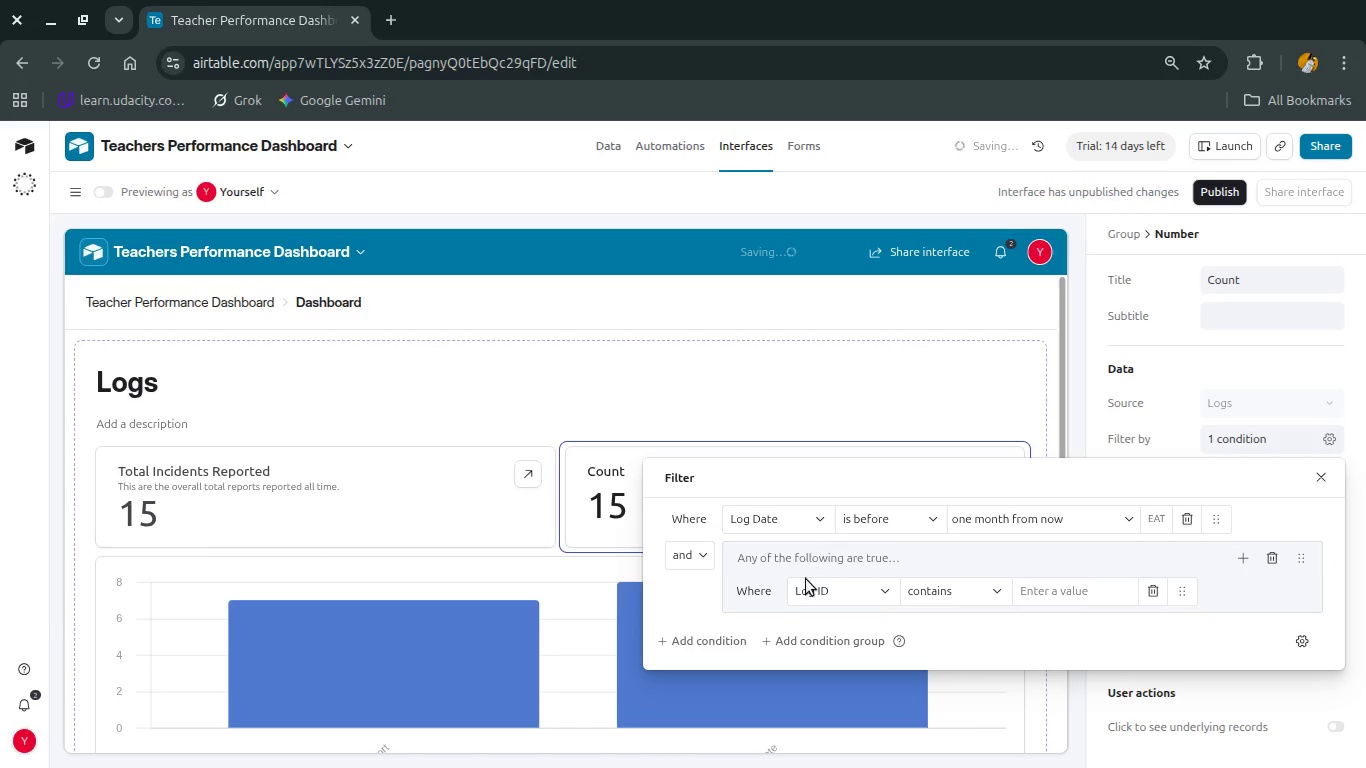 
left_click([810, 593])
 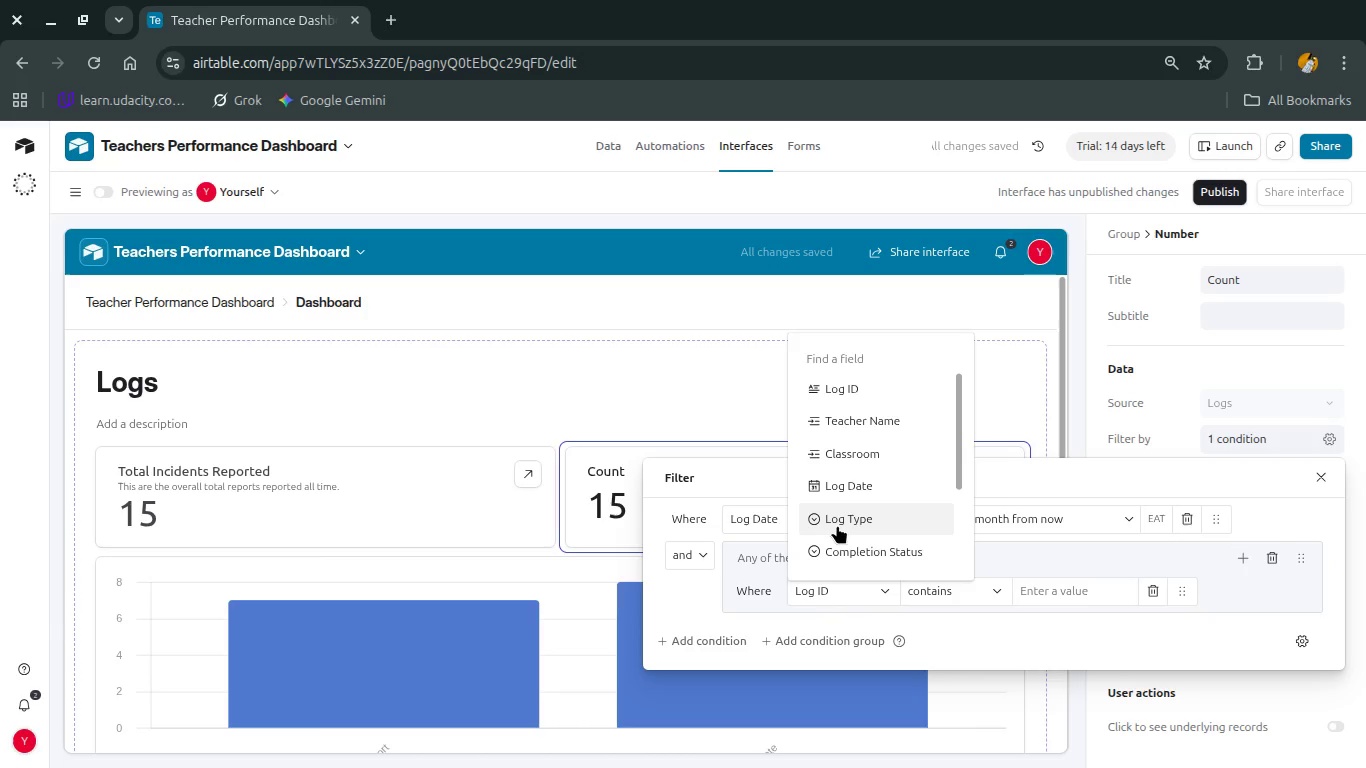 
left_click([837, 524])
 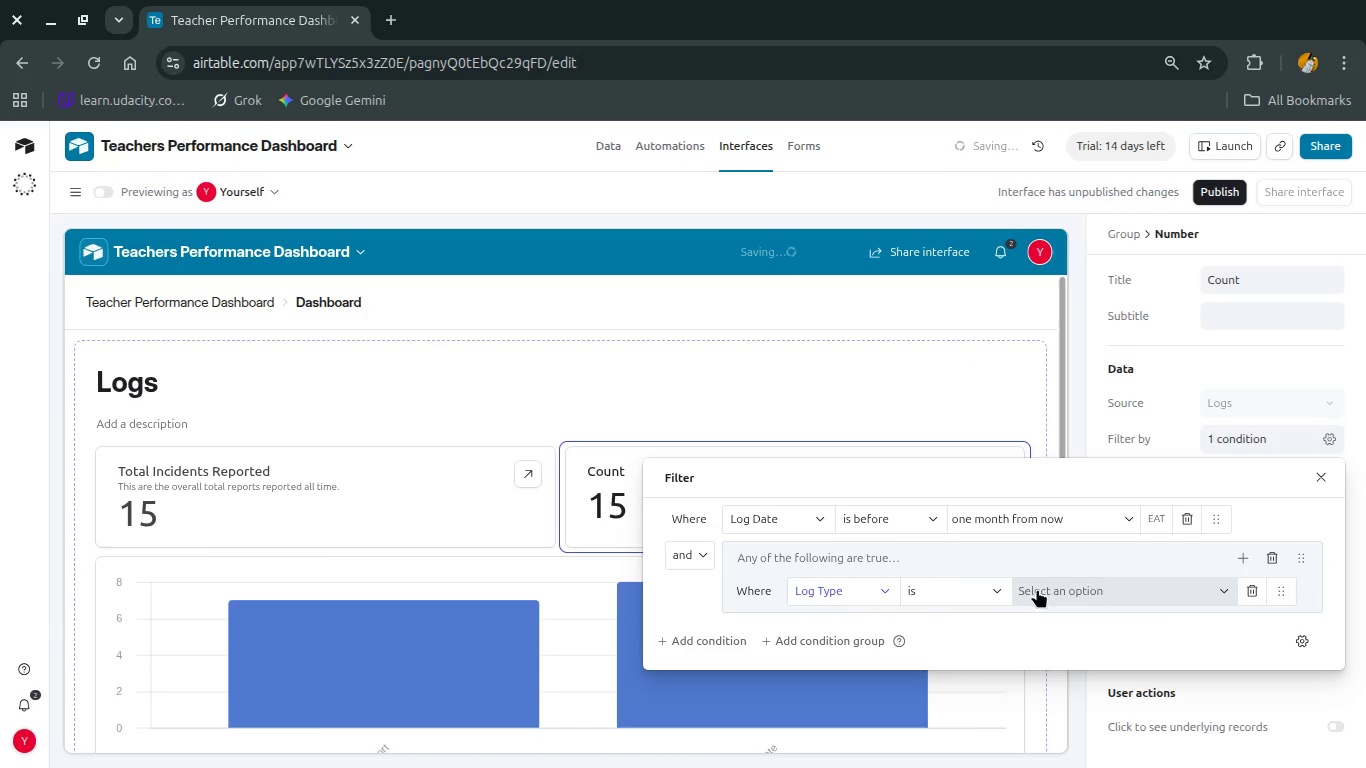 
left_click([1060, 589])
 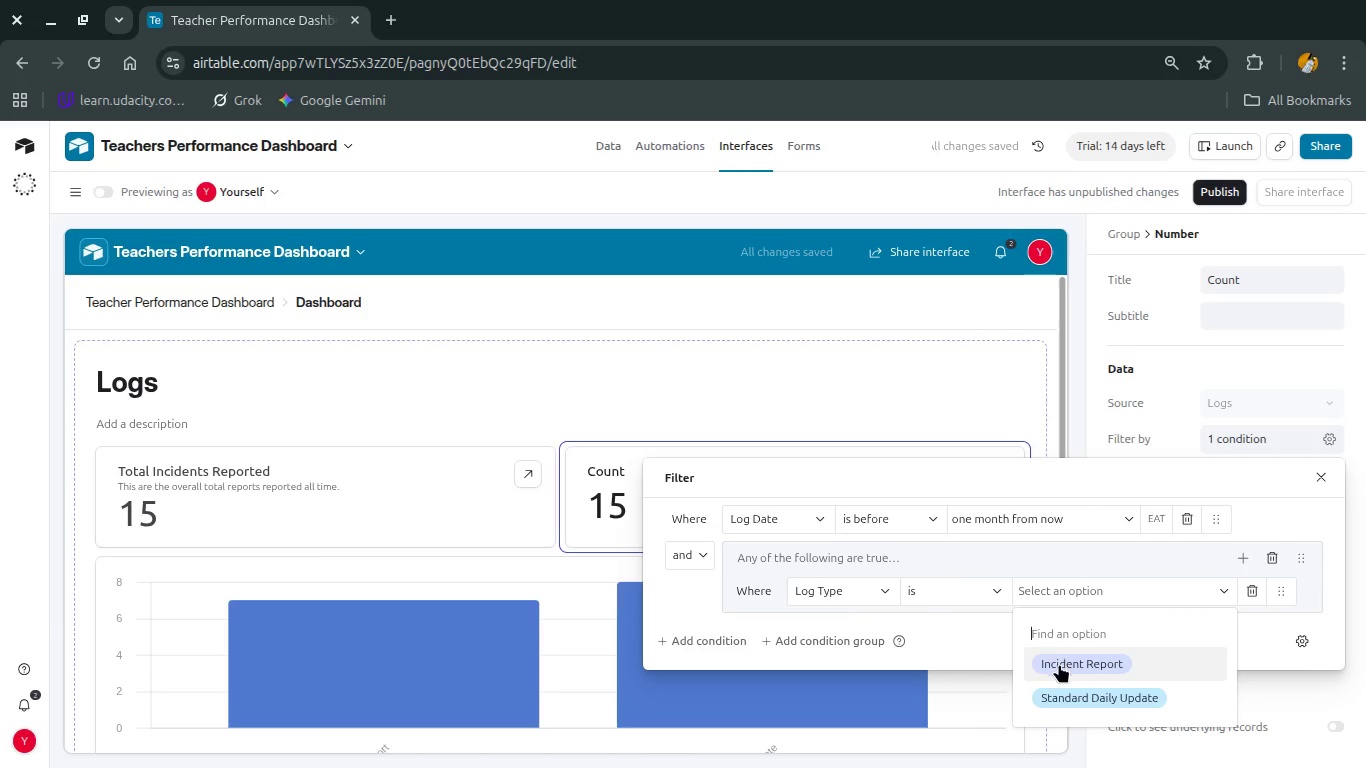 
left_click([1059, 665])
 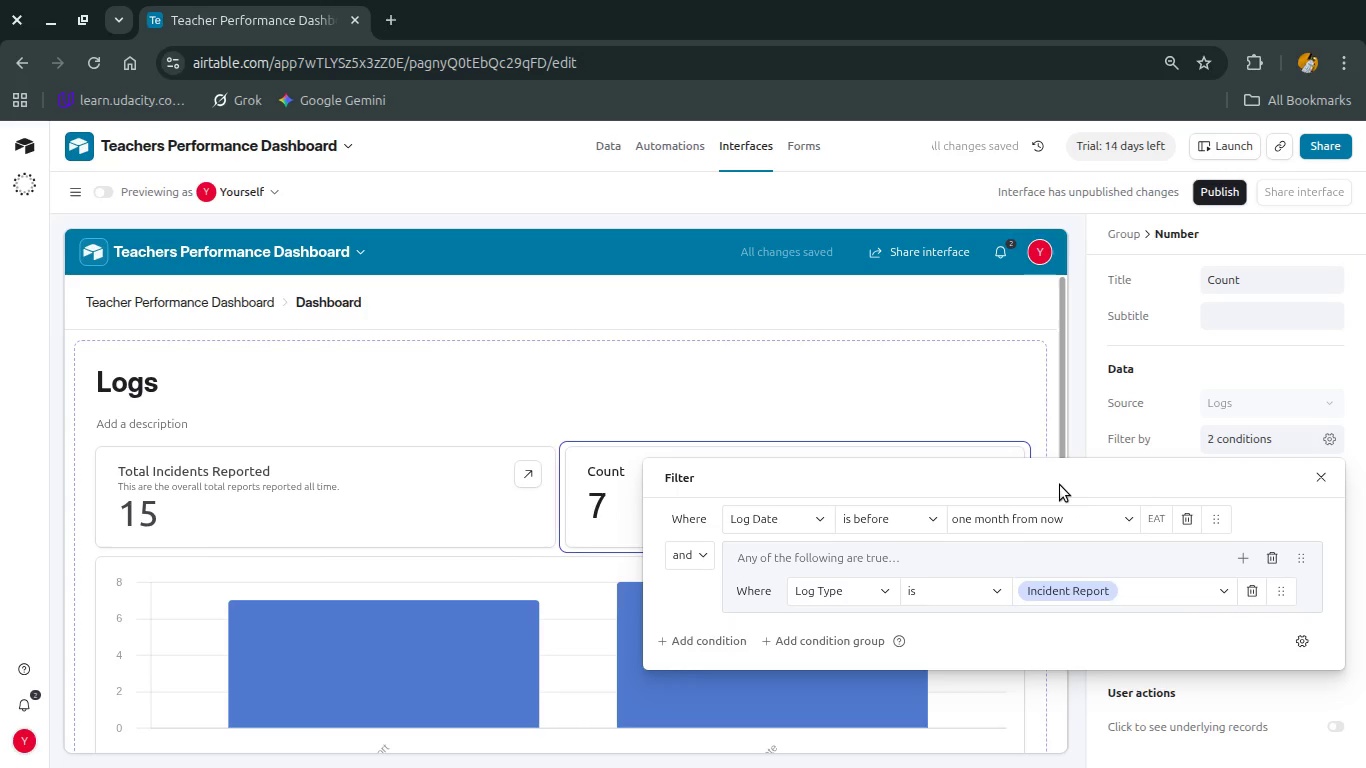 
wait(6.6)
 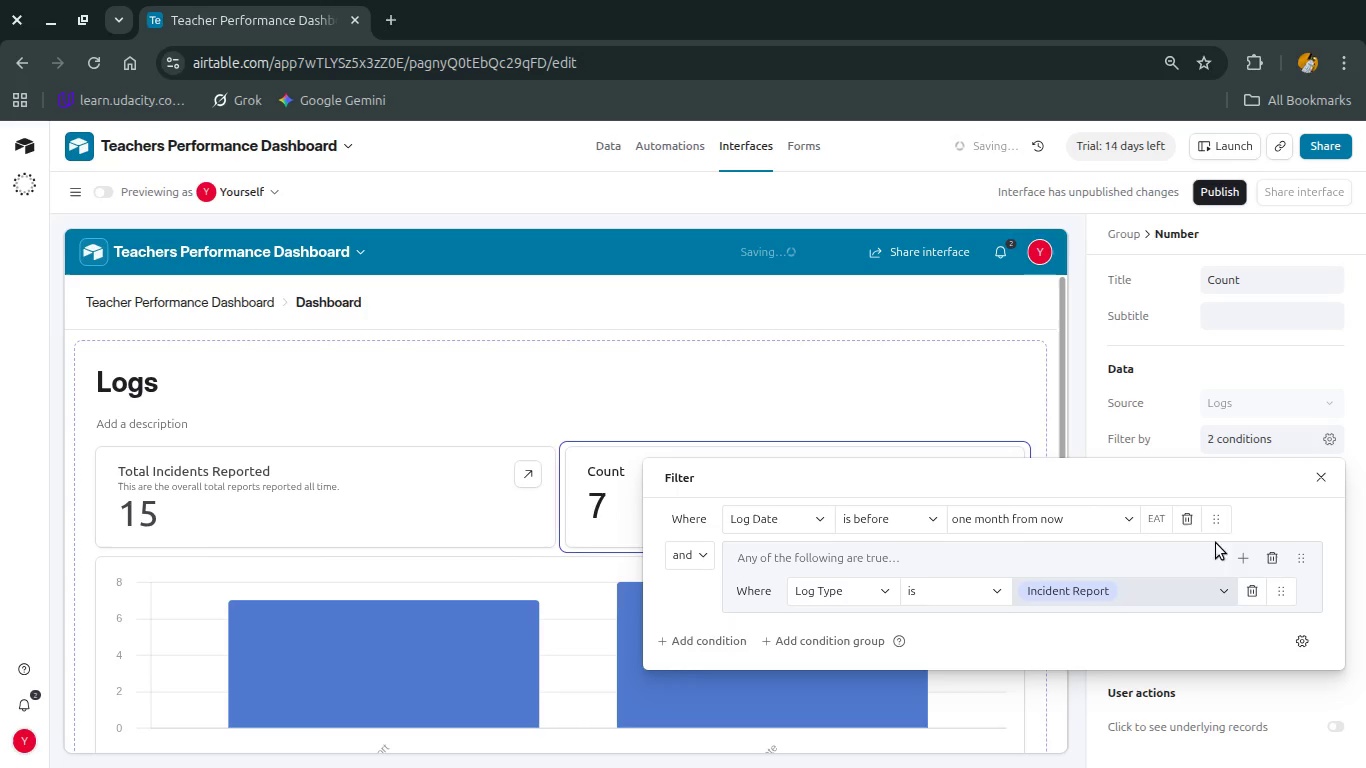 
left_click([870, 517])
 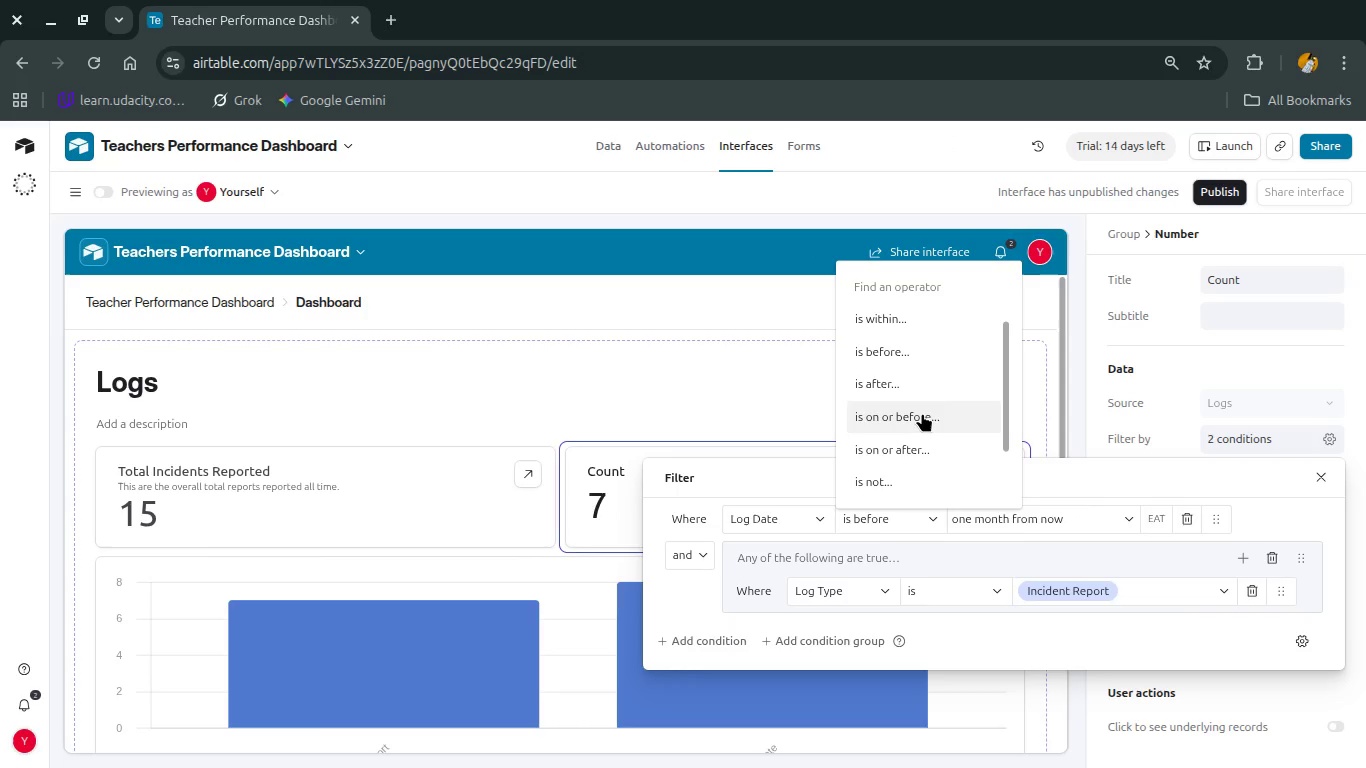 
scroll: coordinate [922, 413], scroll_direction: down, amount: 4.0
 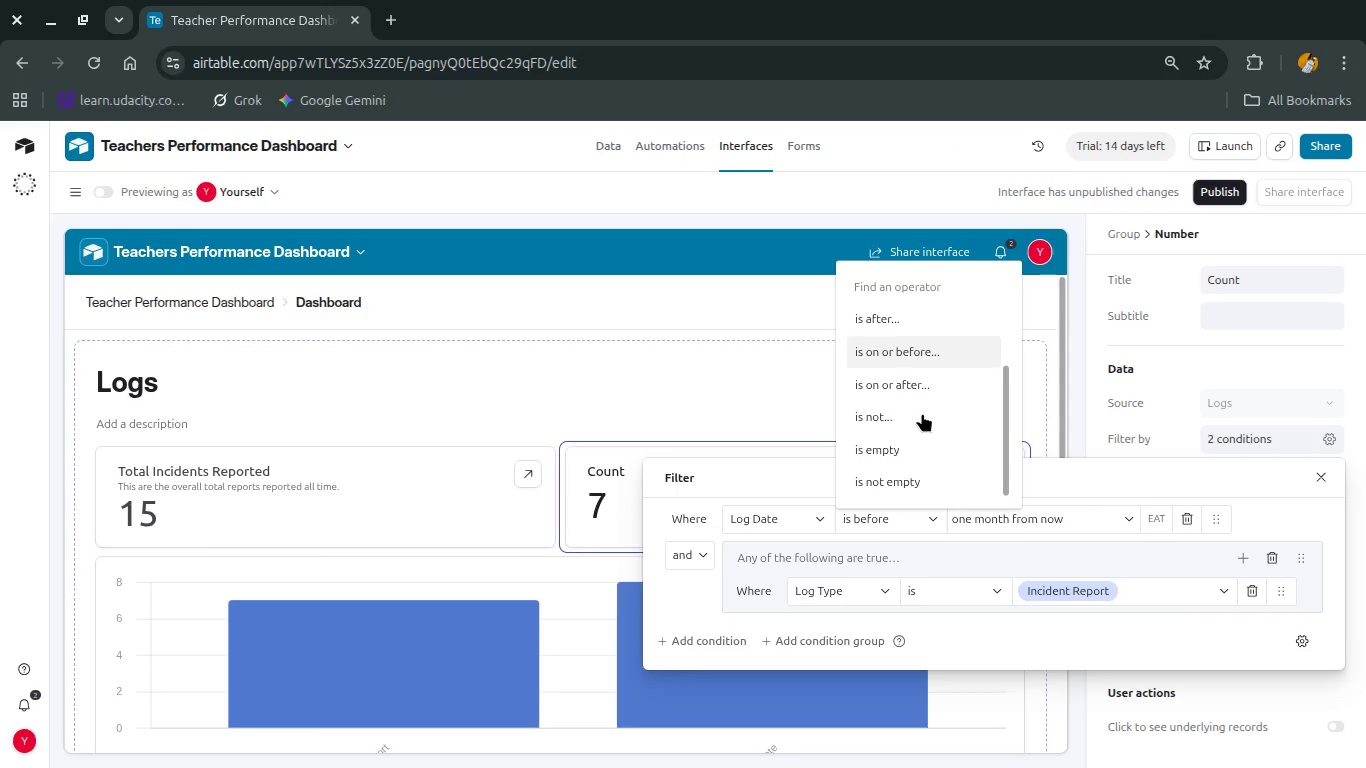 
scroll: coordinate [922, 413], scroll_direction: up, amount: 1.0
 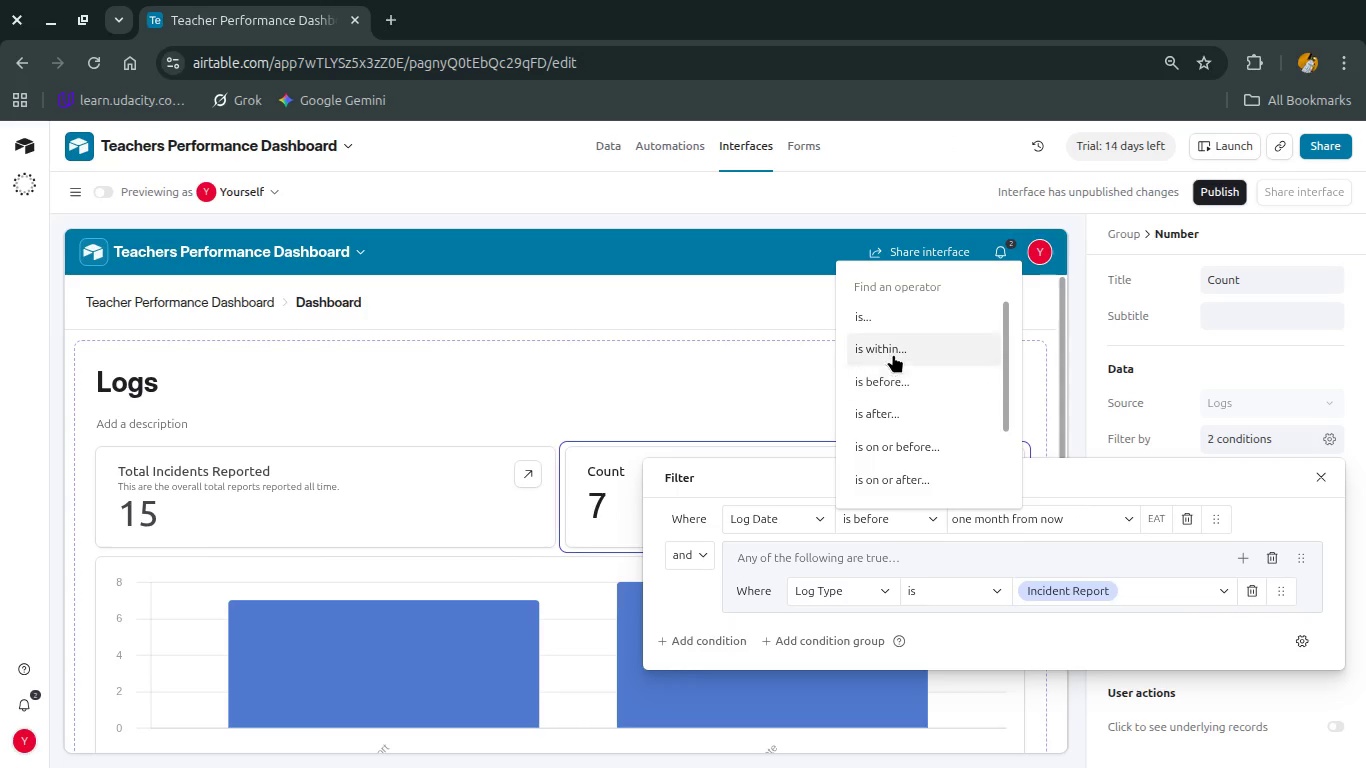 
left_click([892, 349])
 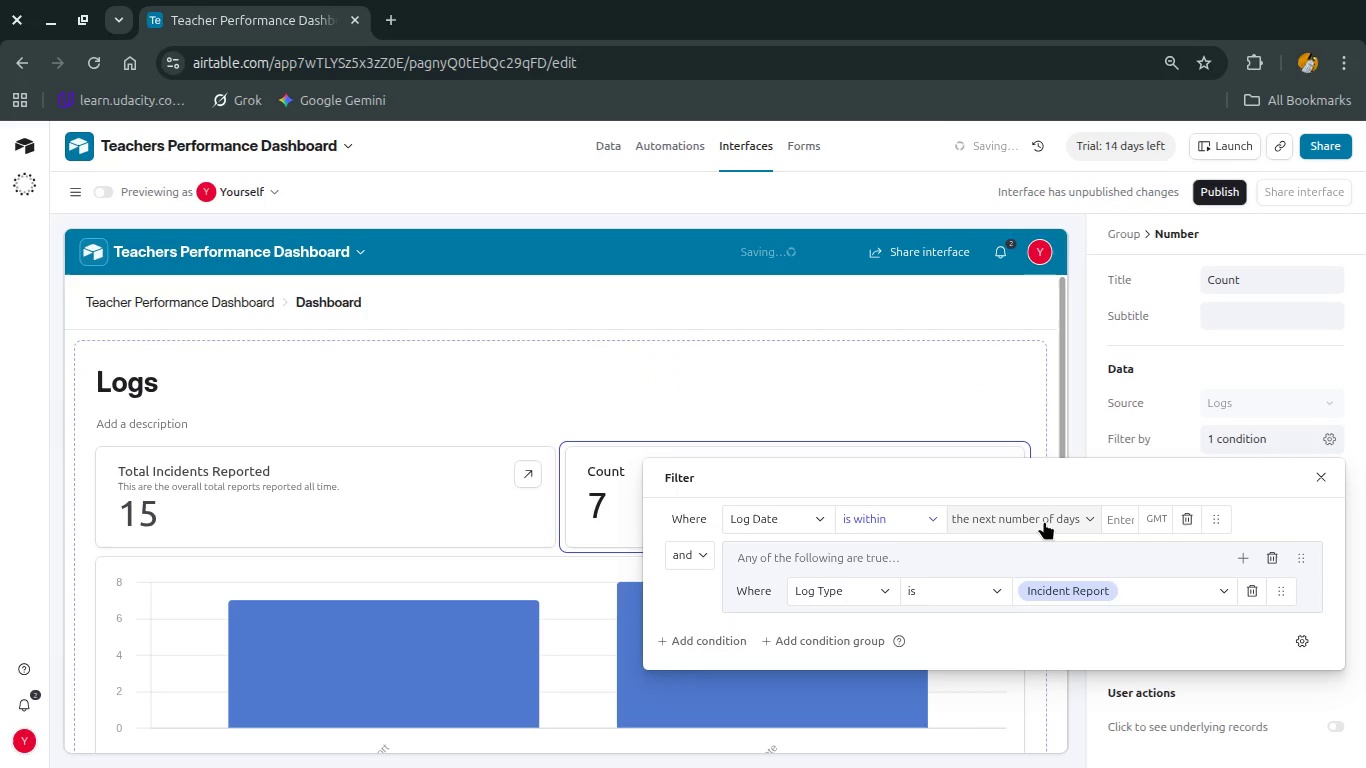 
left_click([1041, 521])
 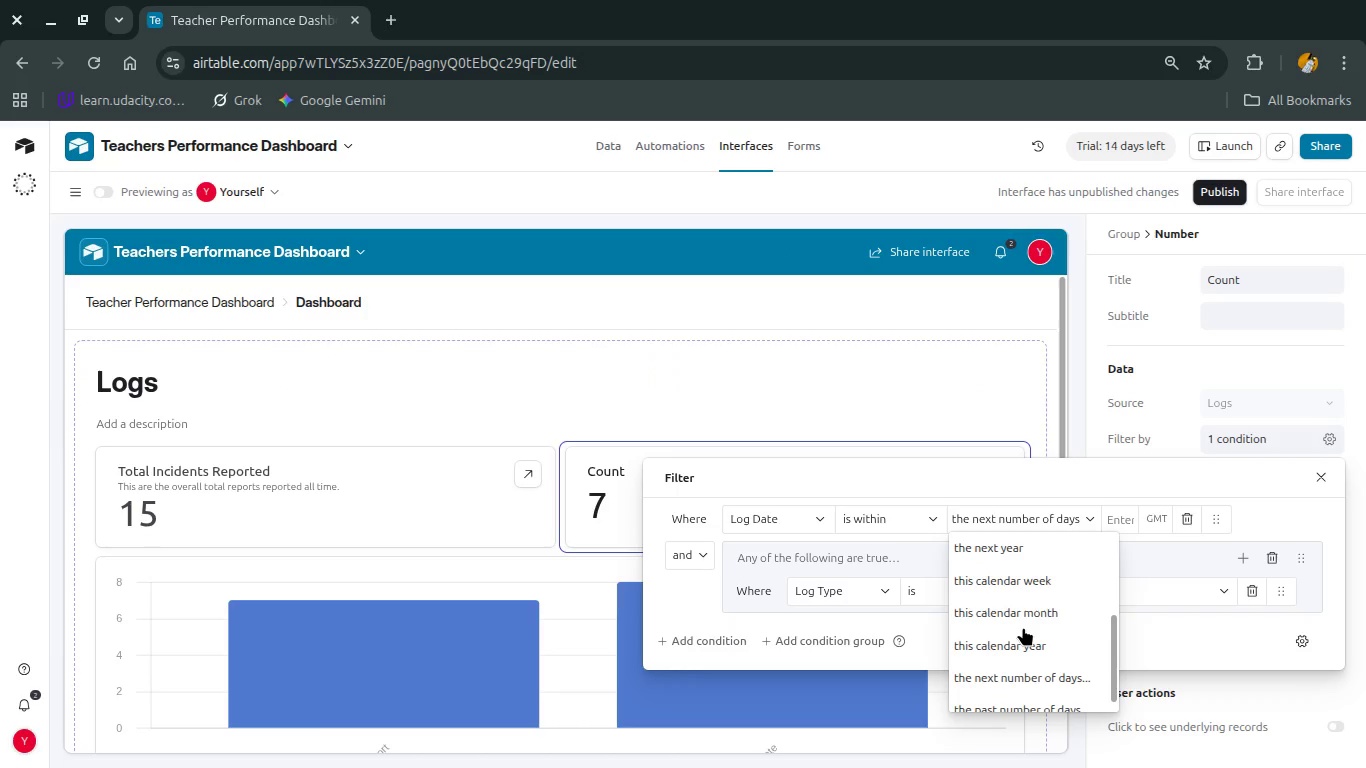 
wait(7.94)
 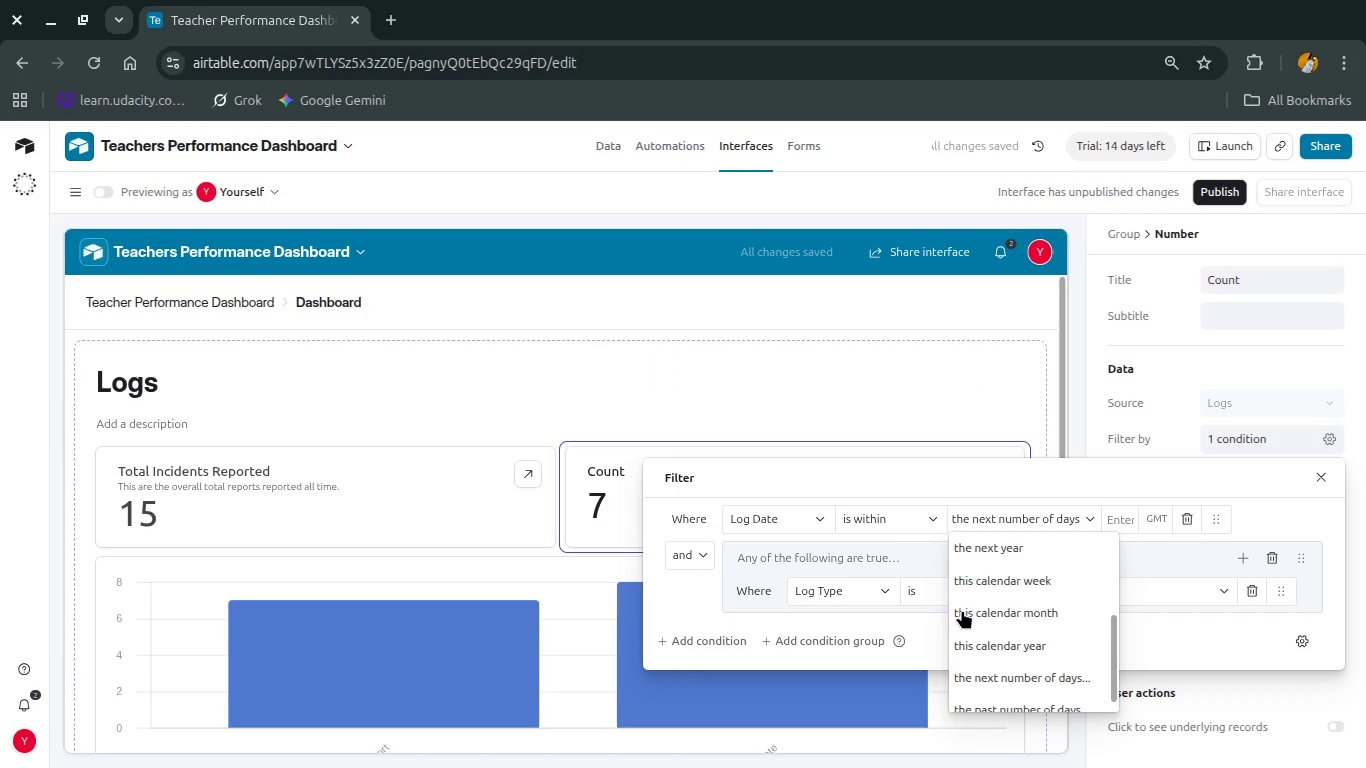 
scroll: coordinate [1023, 627], scroll_direction: down, amount: 3.0
 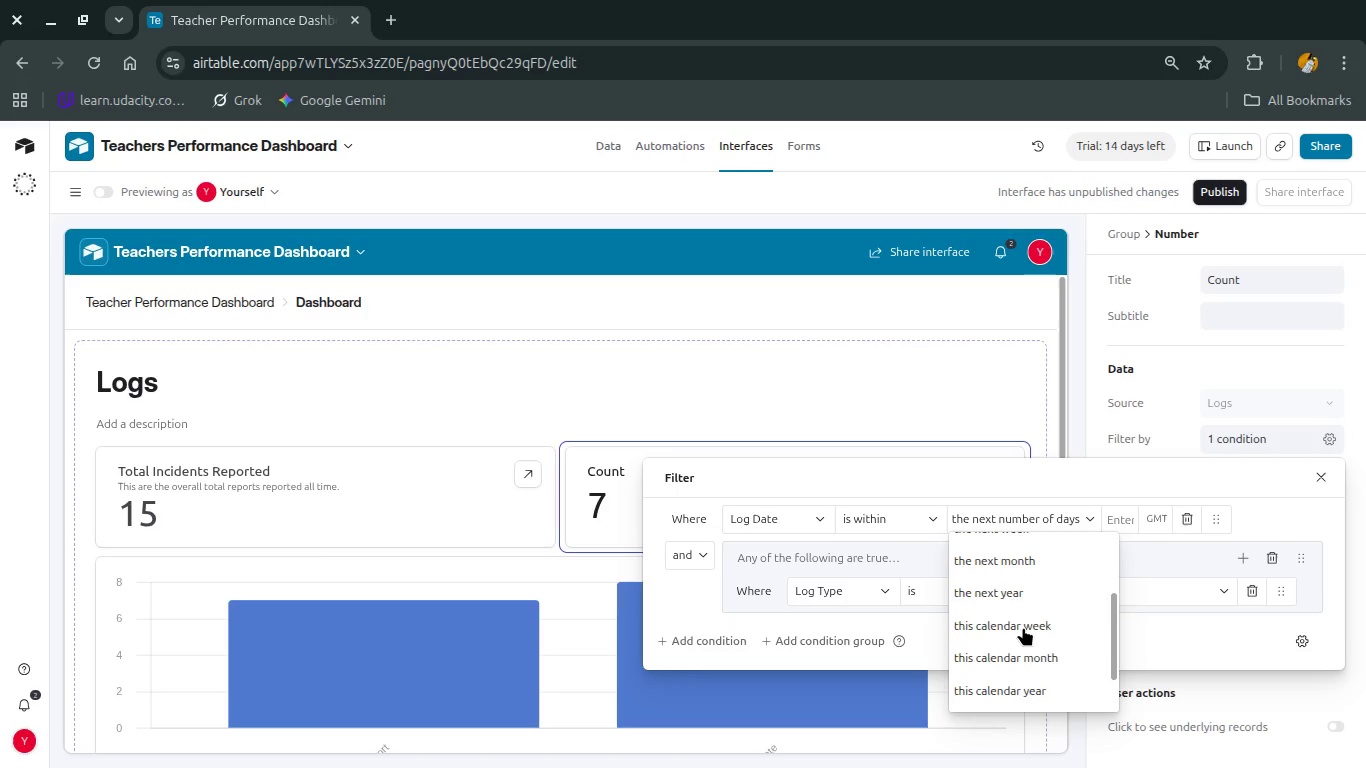 
left_click([1014, 656])
 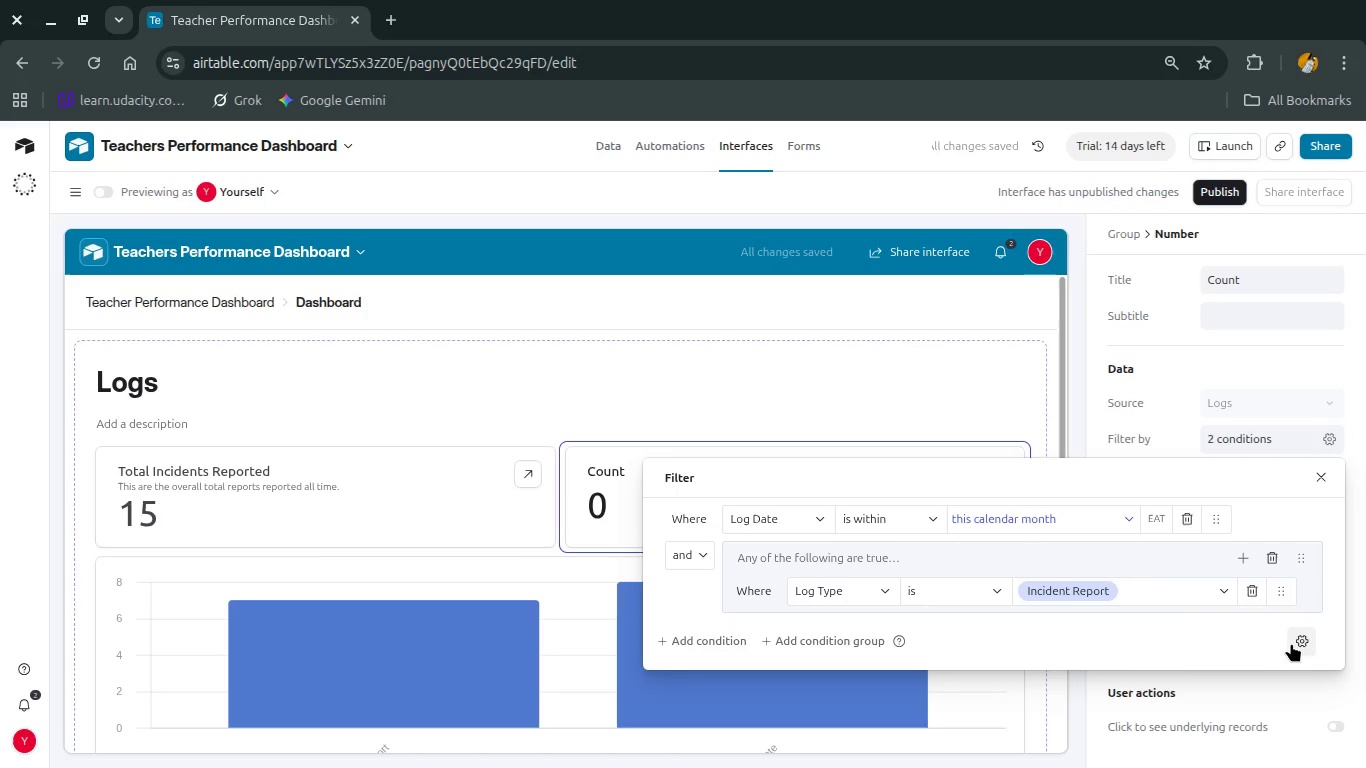 
wait(6.5)
 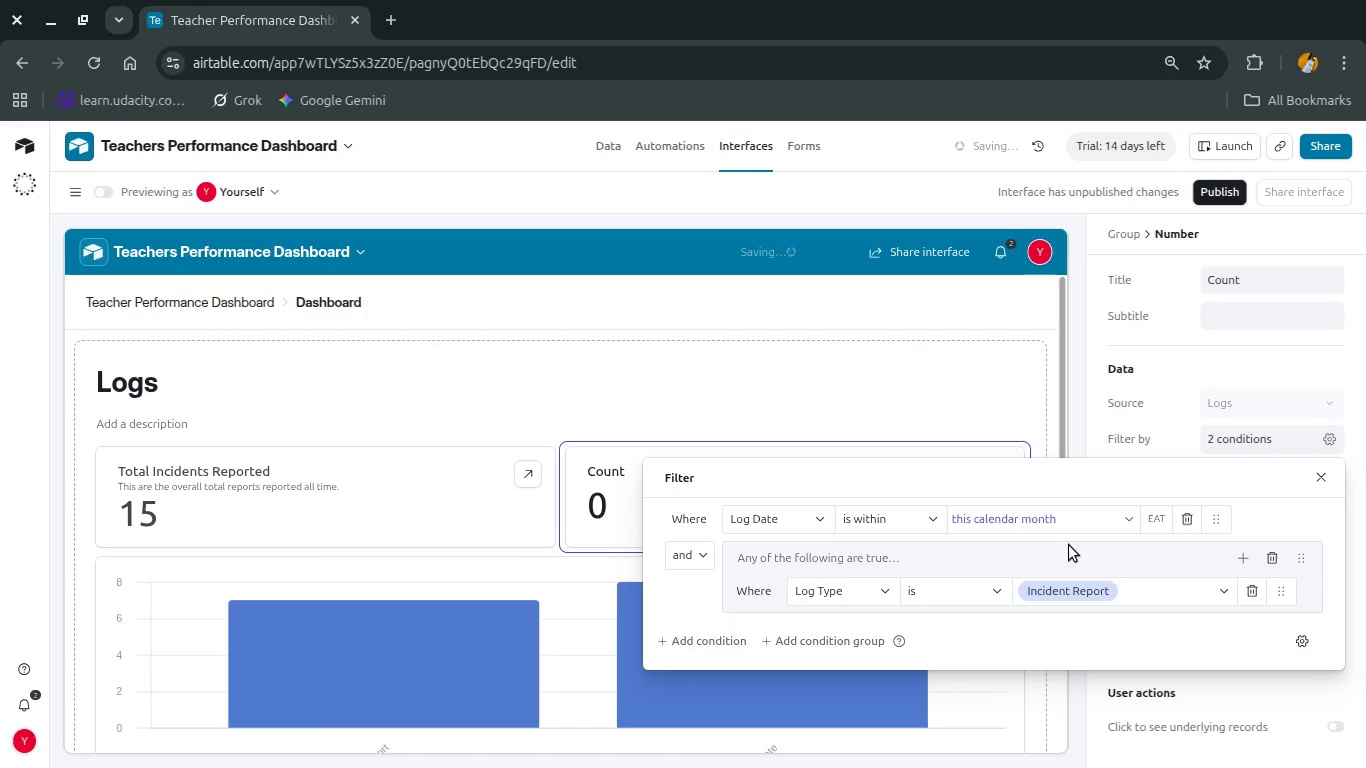 
left_click([1115, 692])
 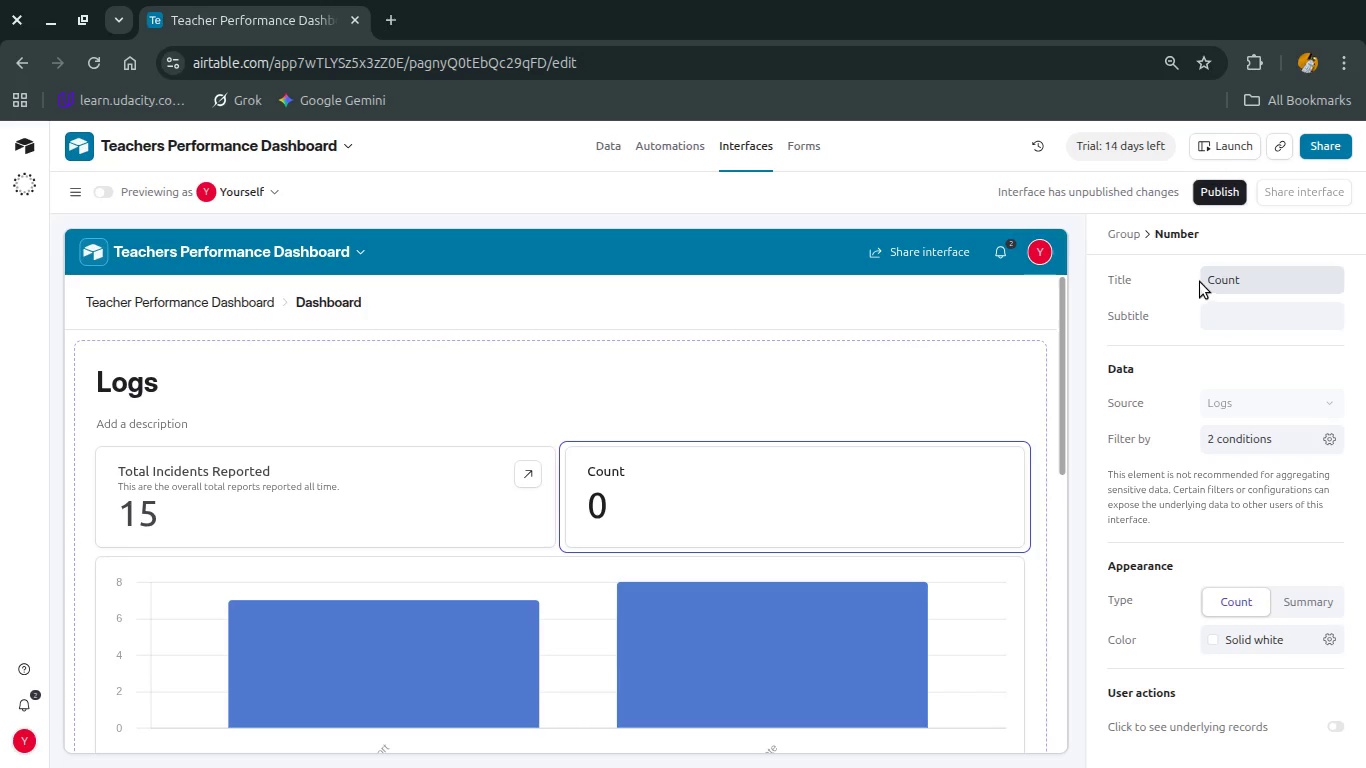 
double_click([1218, 281])
 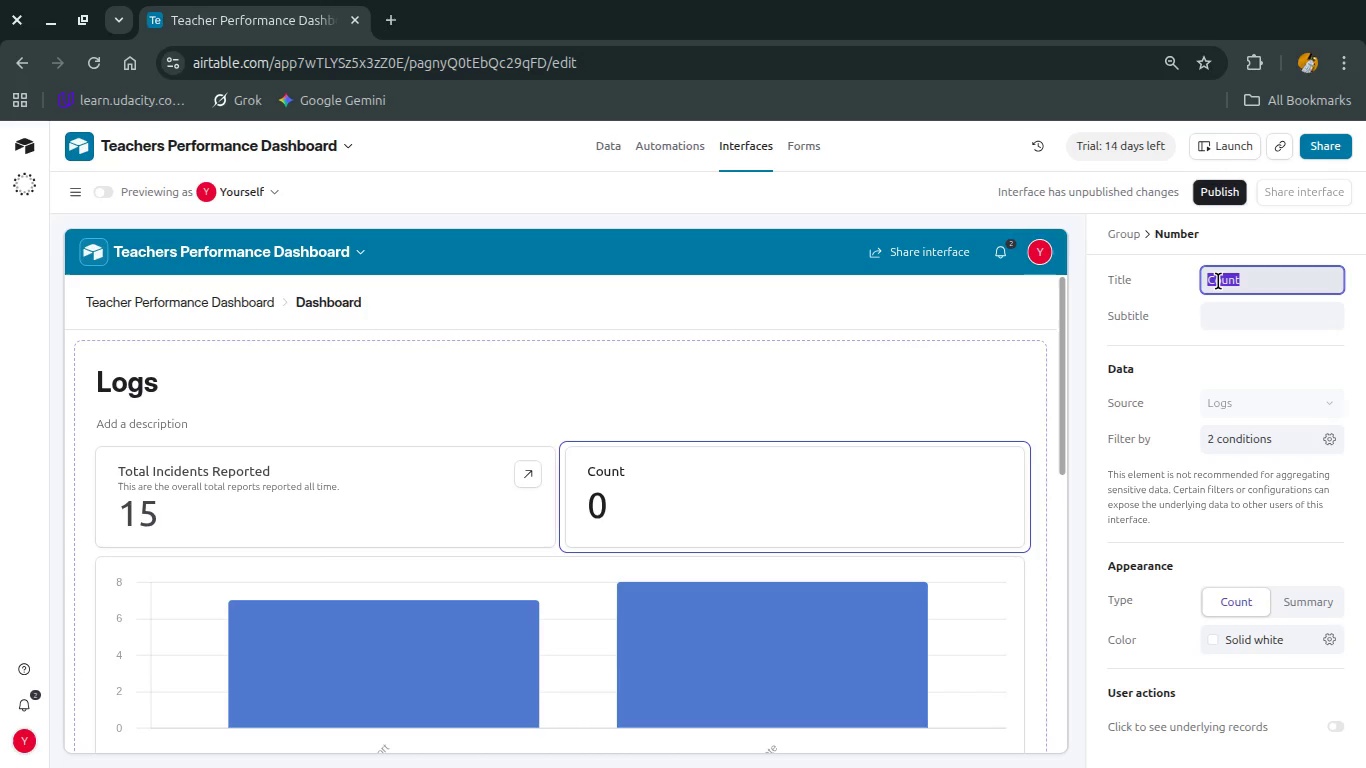 
wait(15.84)
 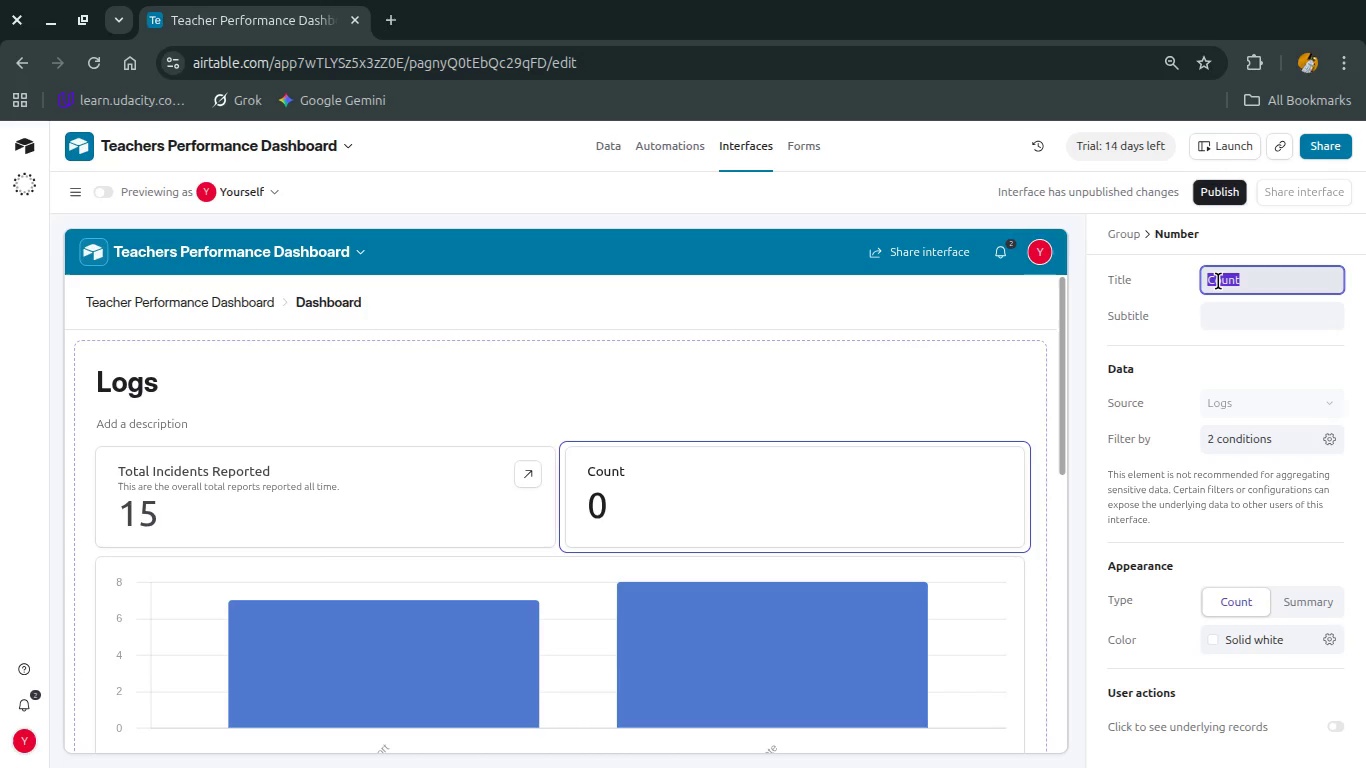 
key(Control+Shift+ControlLeft)
 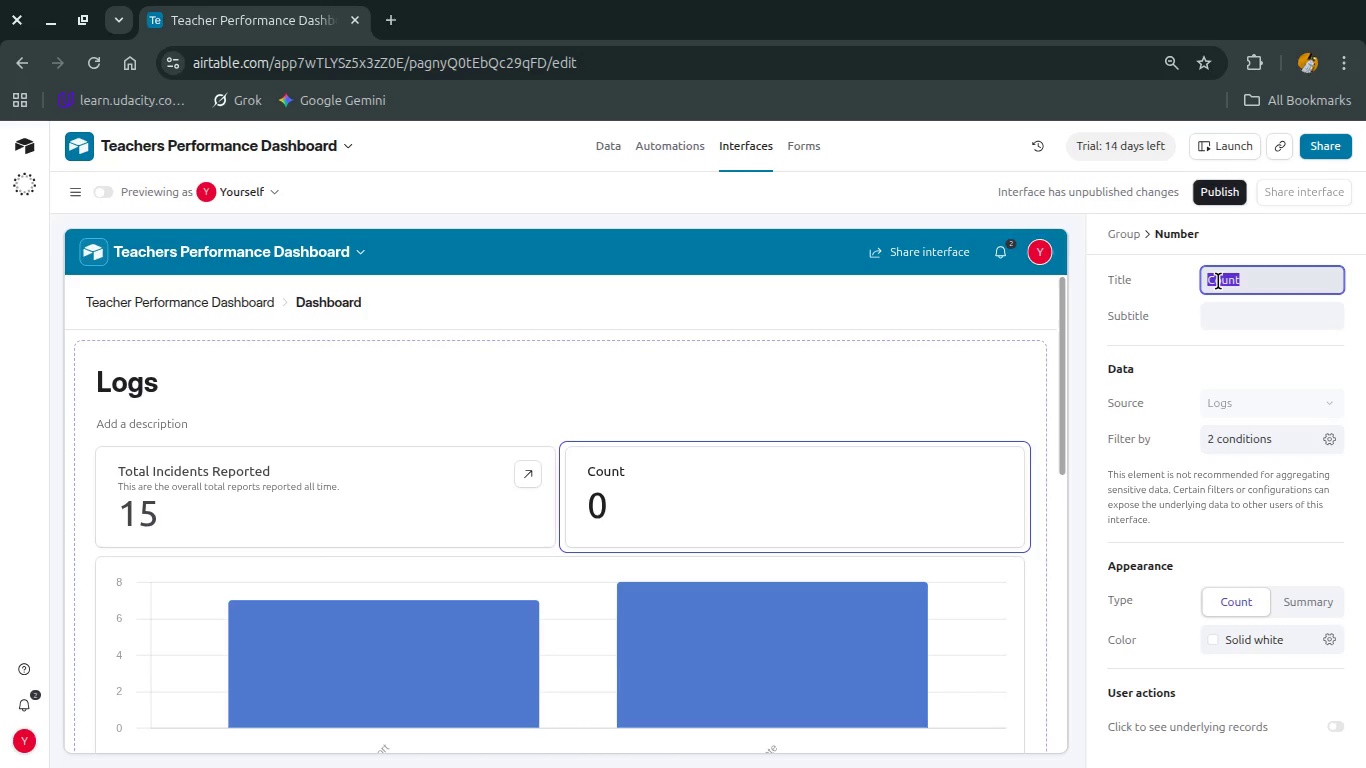 
type(Monthk)
key(Backspace)
type(lu)
key(Backspace)
type(y Incident Reports)
 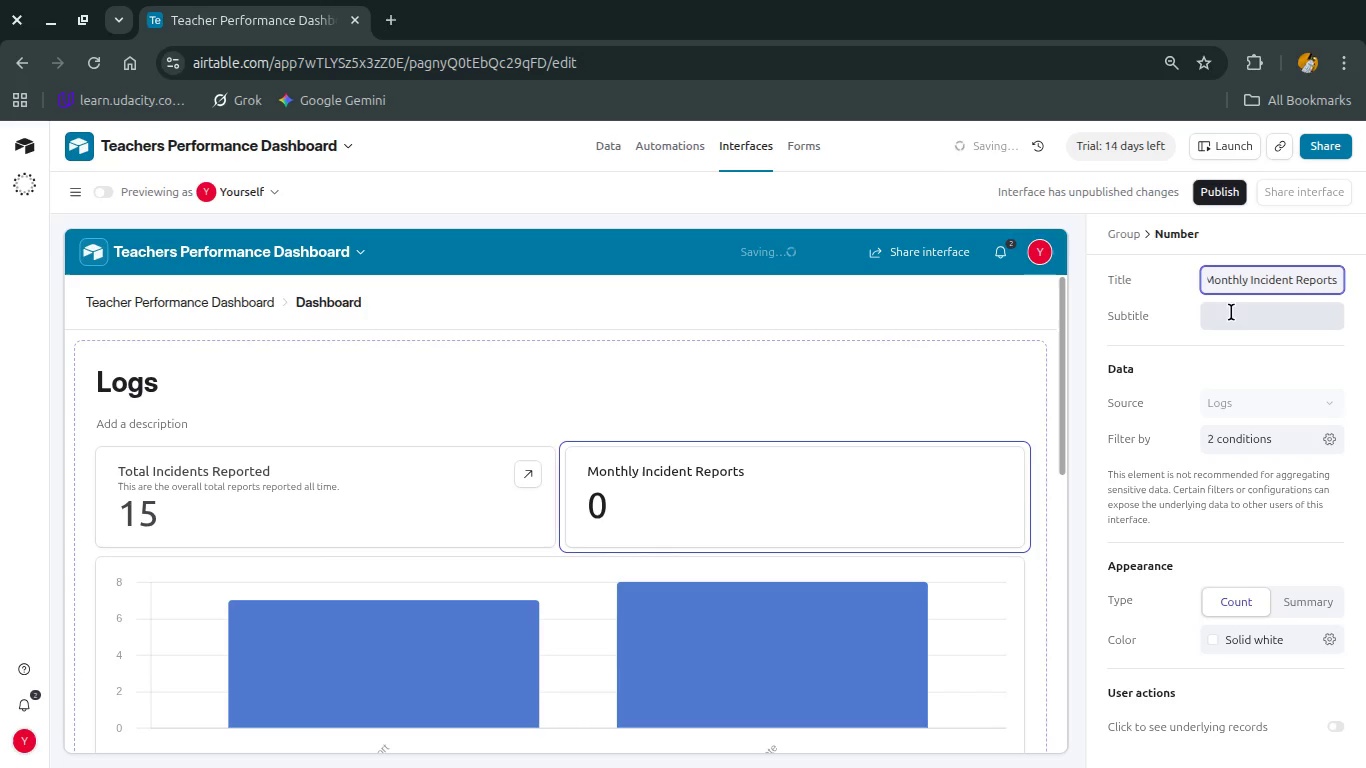 
left_click([1231, 315])
 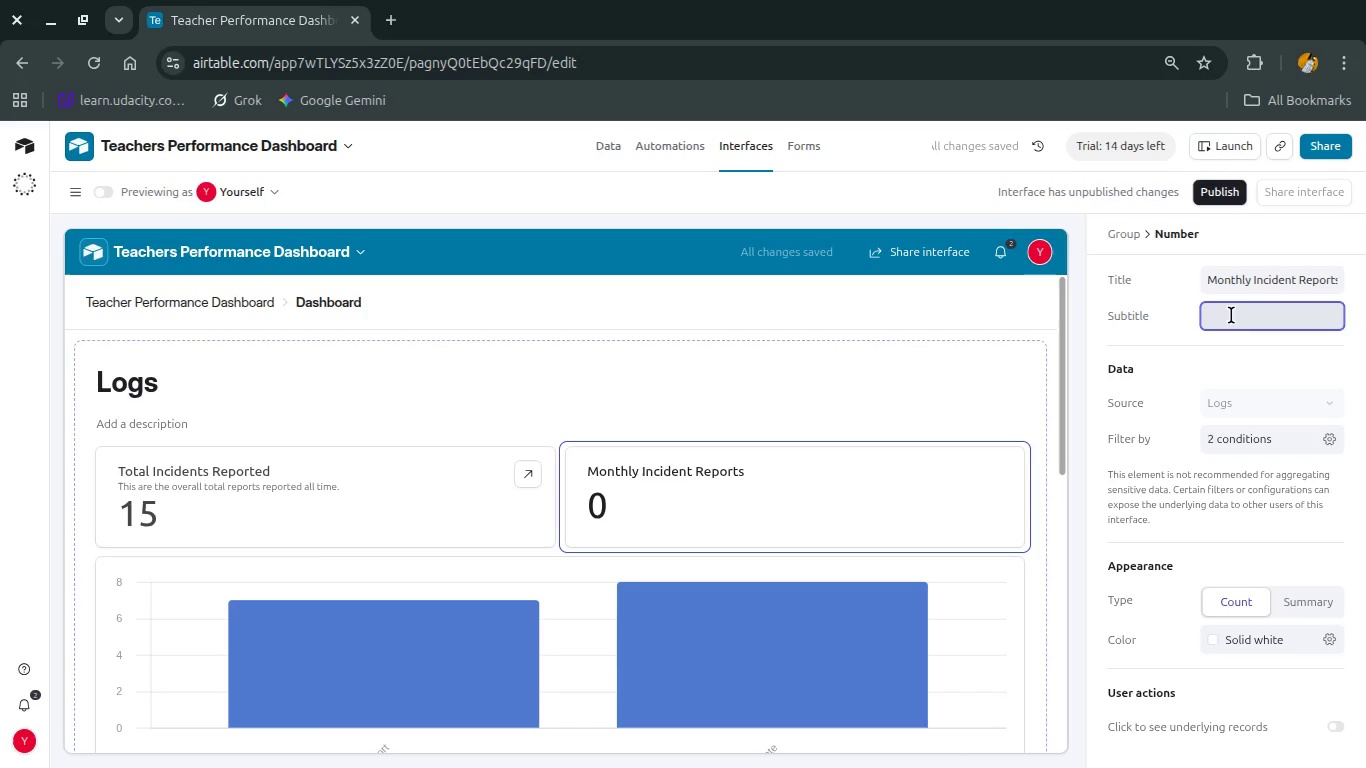 
wait(8.08)
 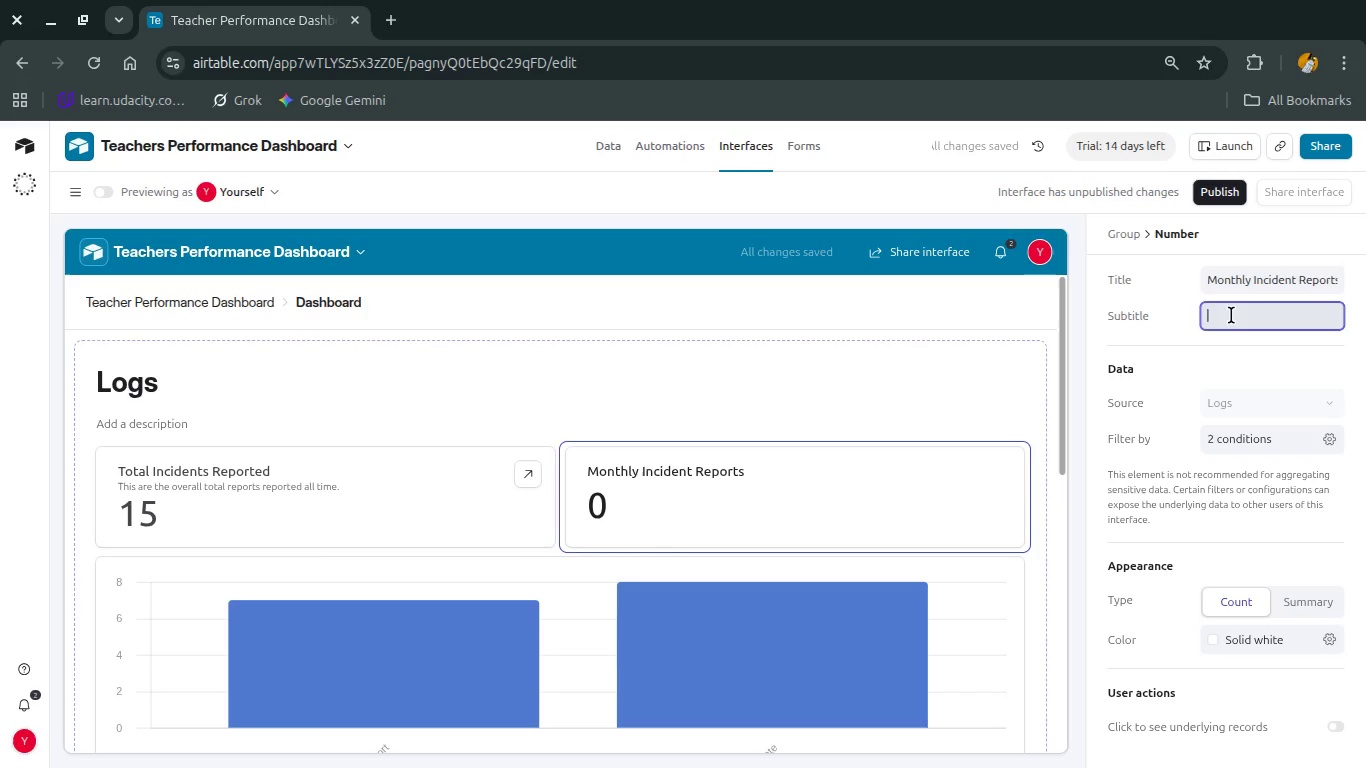 
type(The toatl)
key(Backspace)
key(Backspace)
key(Backspace)
type(tal reports )